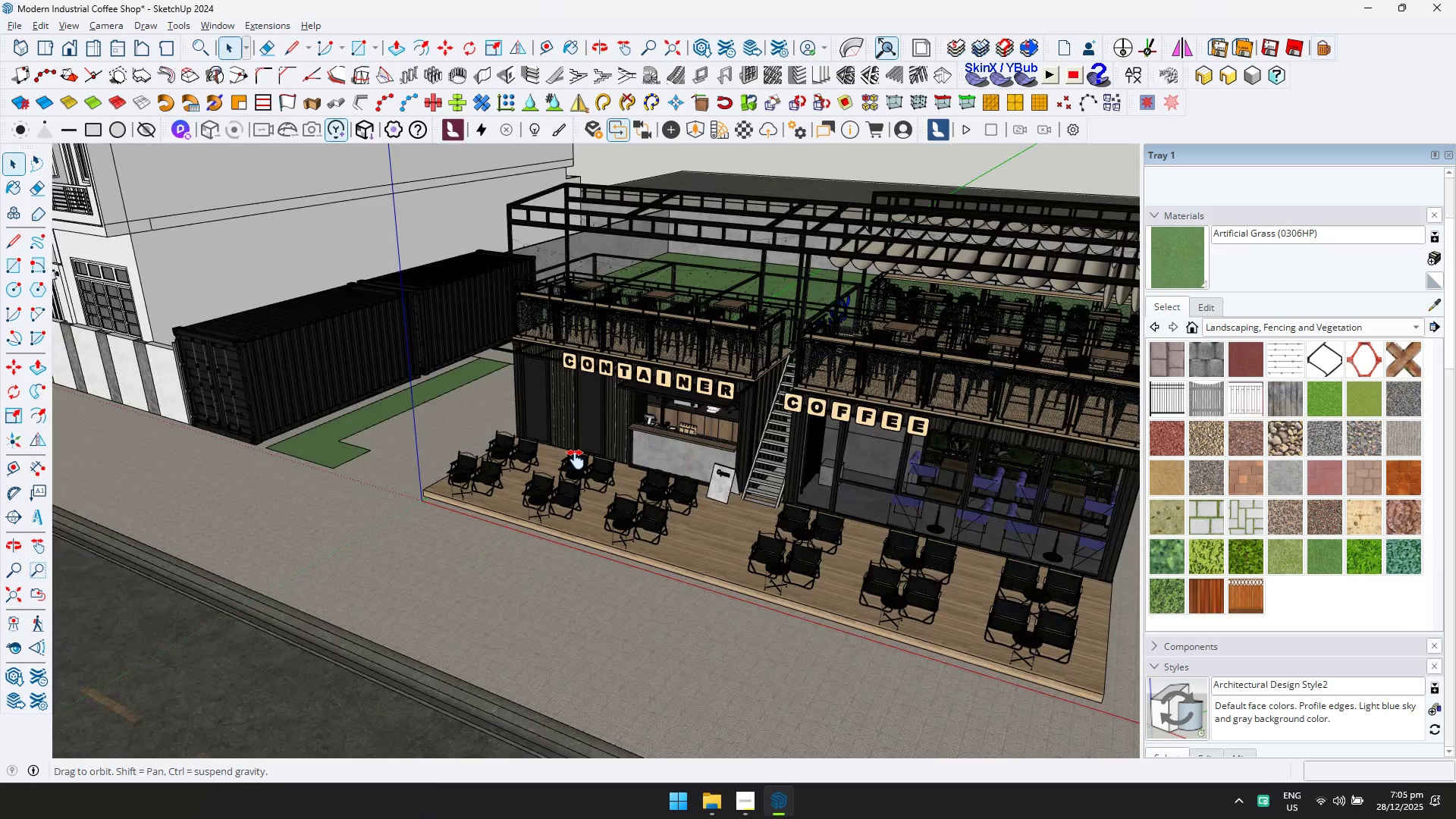 
key(Shift+ShiftLeft)
 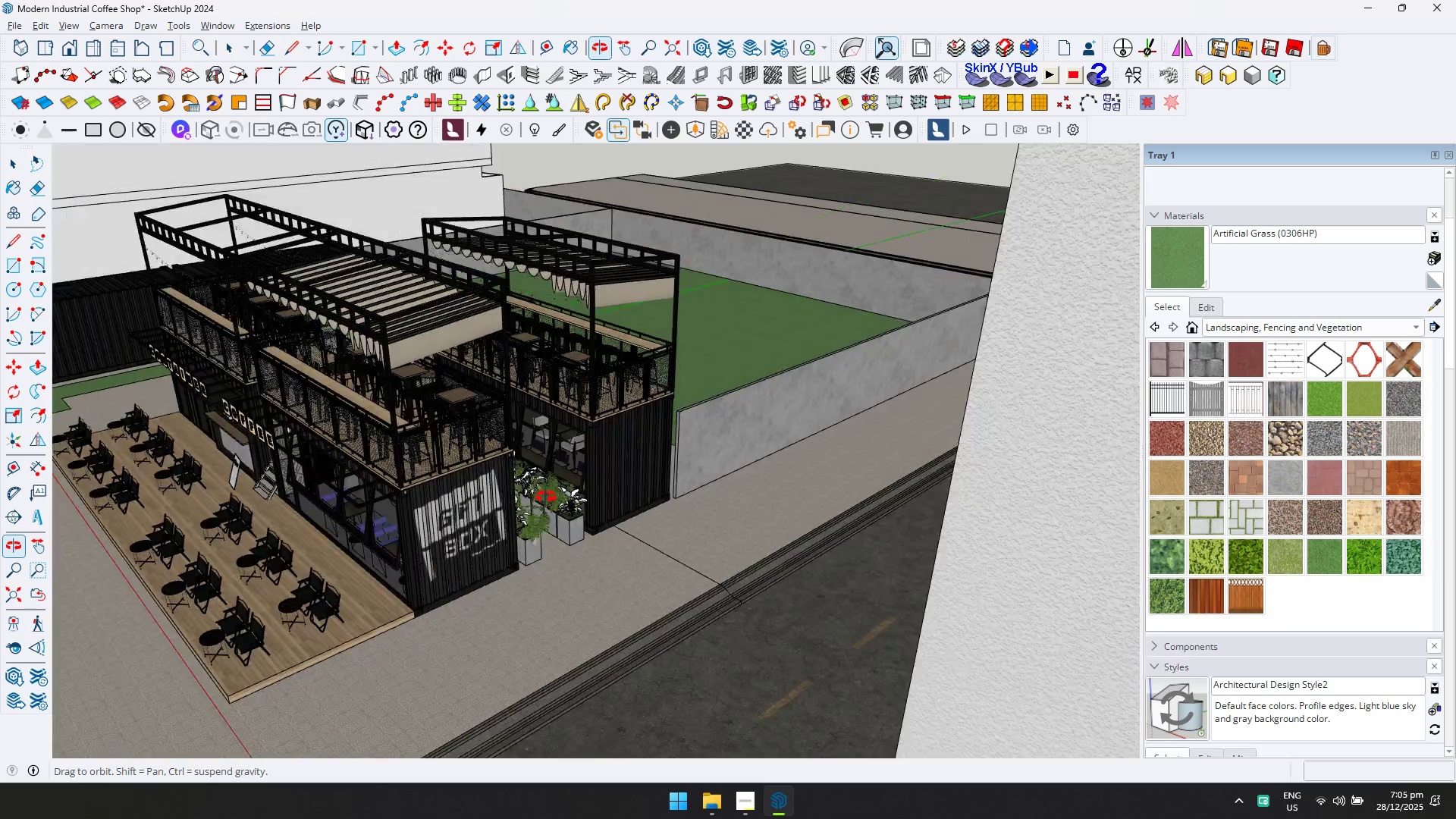 
left_click([547, 523])
 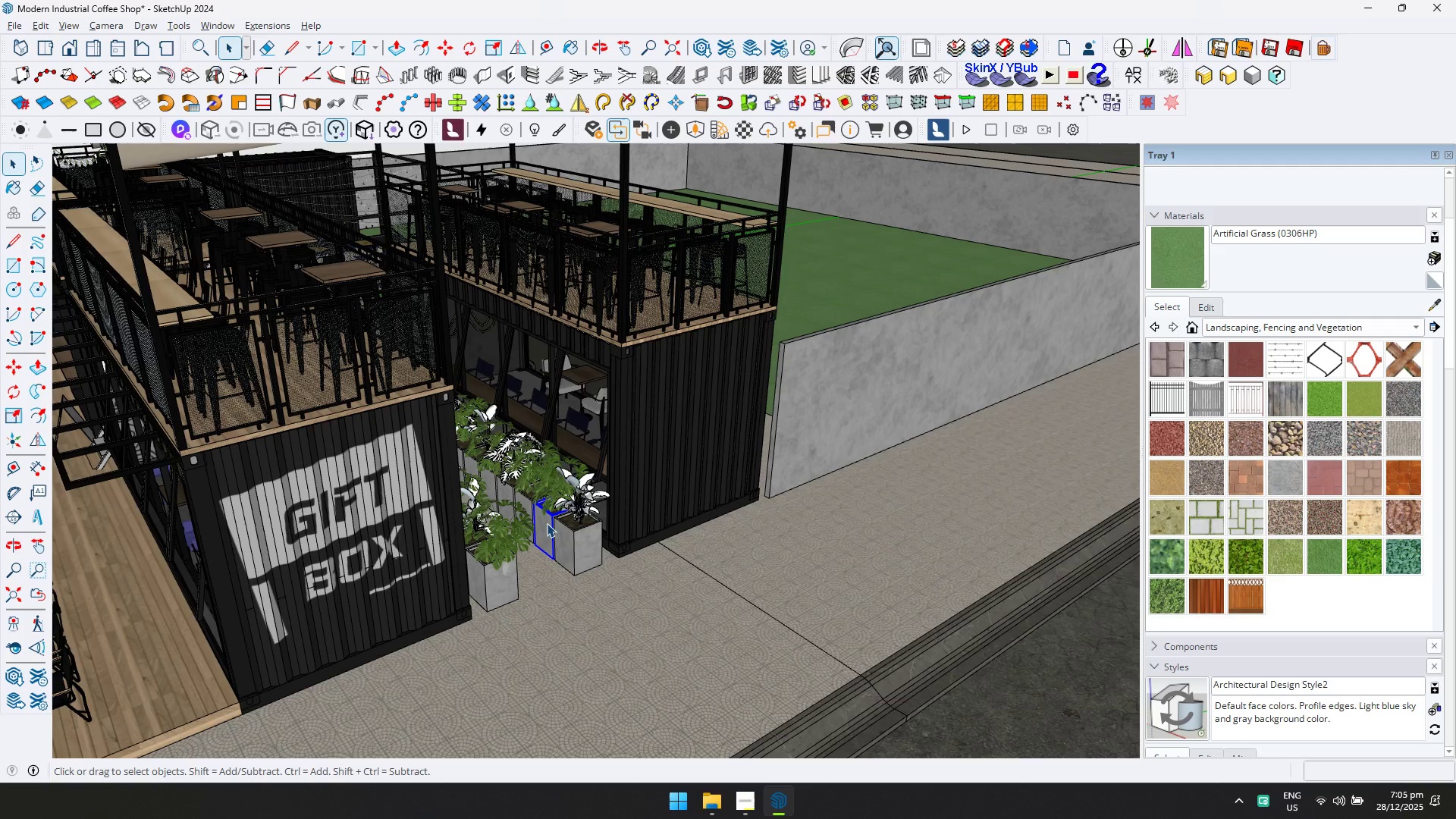 
scroll: coordinate [537, 511], scroll_direction: up, amount: 16.0
 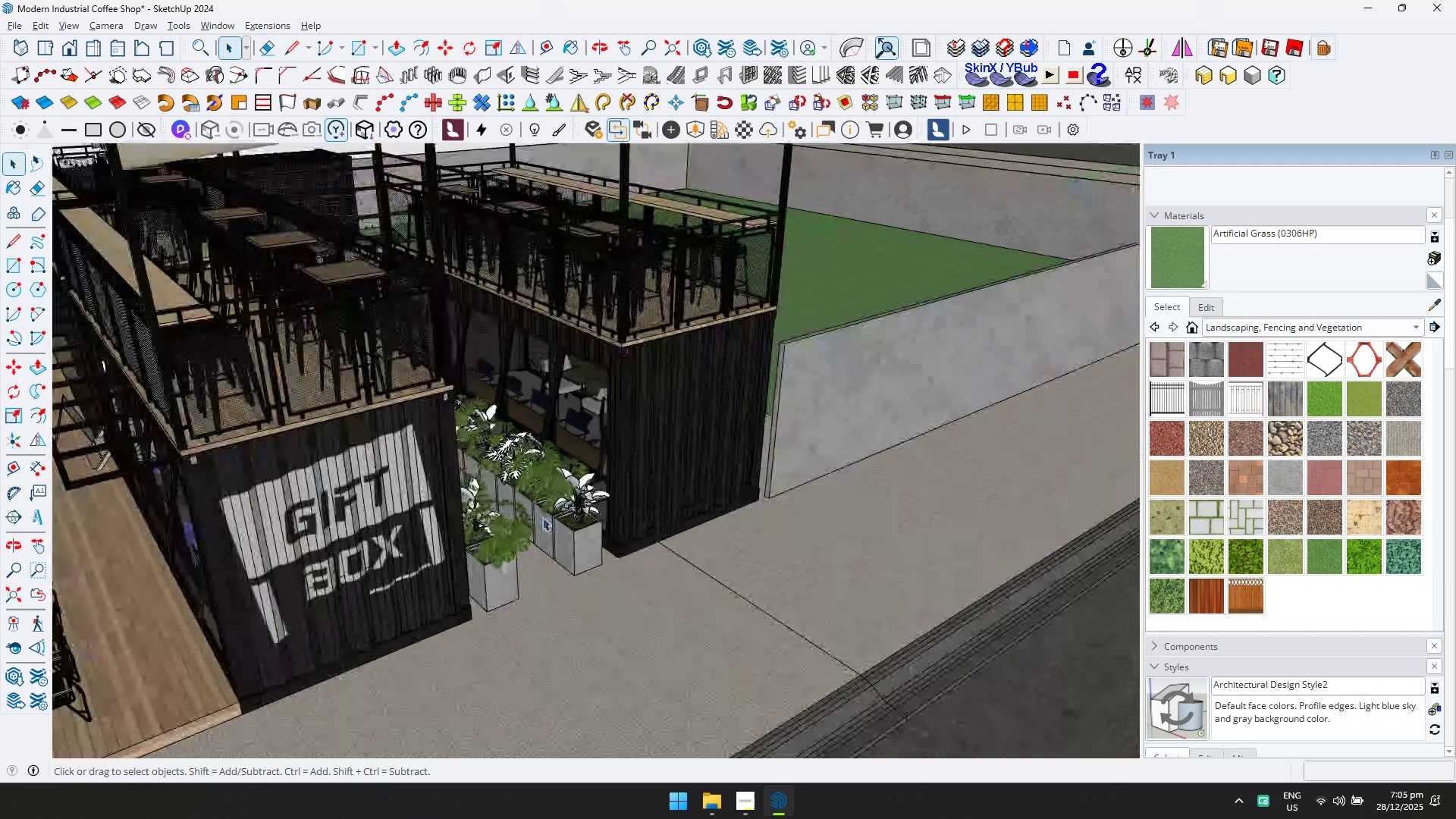 
left_click([580, 542])
 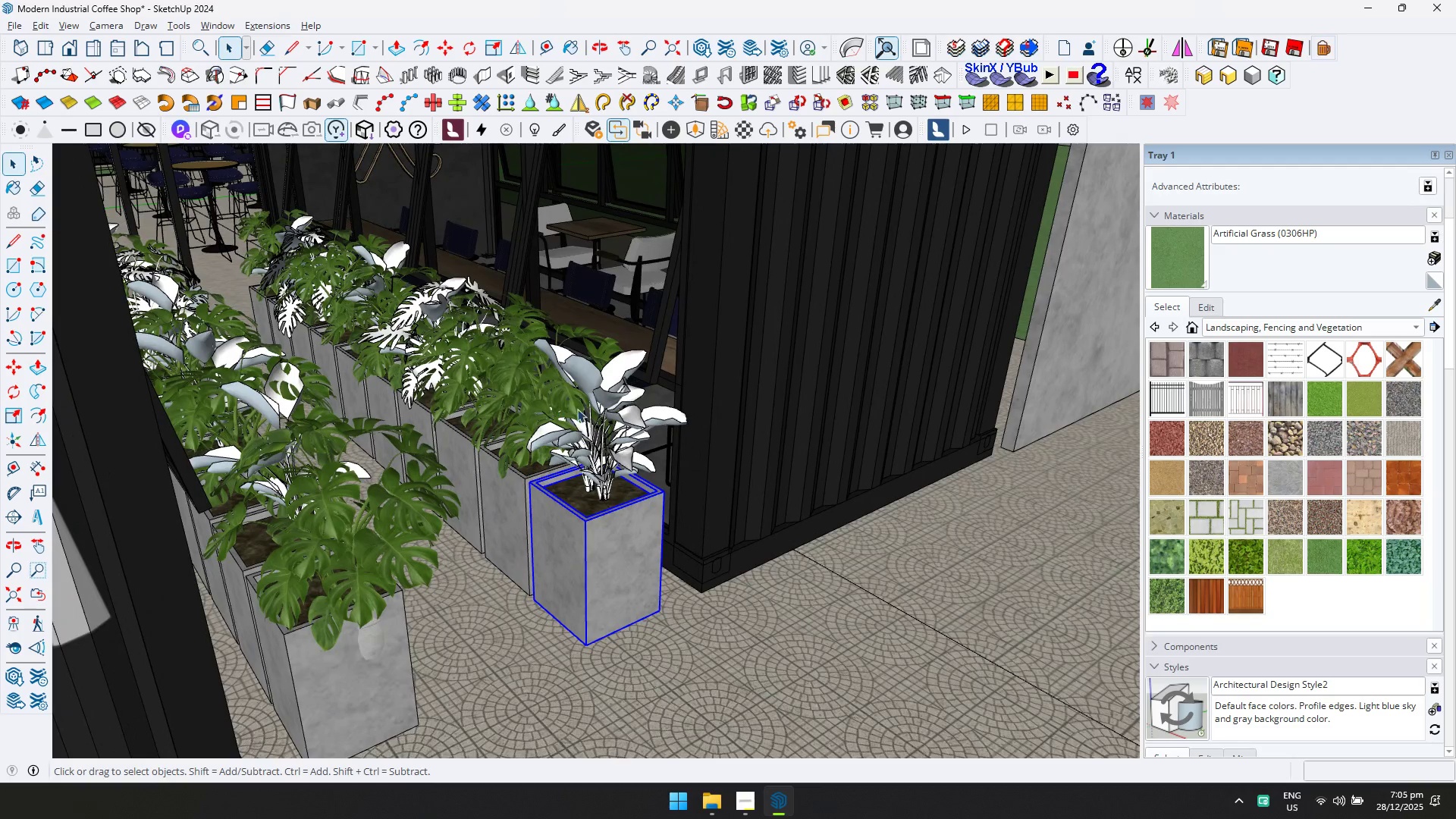 
scroll: coordinate [578, 544], scroll_direction: up, amount: 12.0
 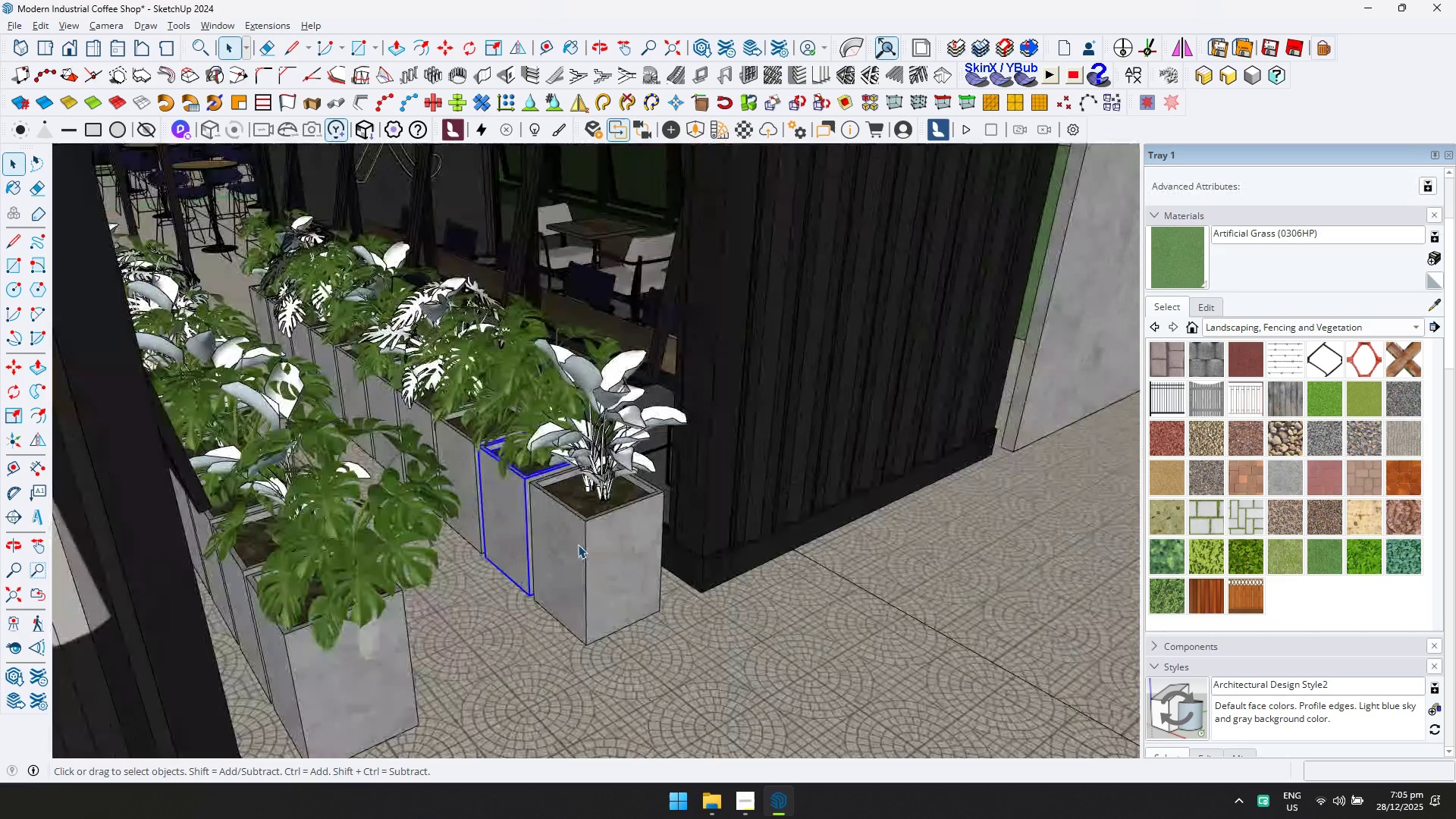 
key(Shift+ShiftLeft)
 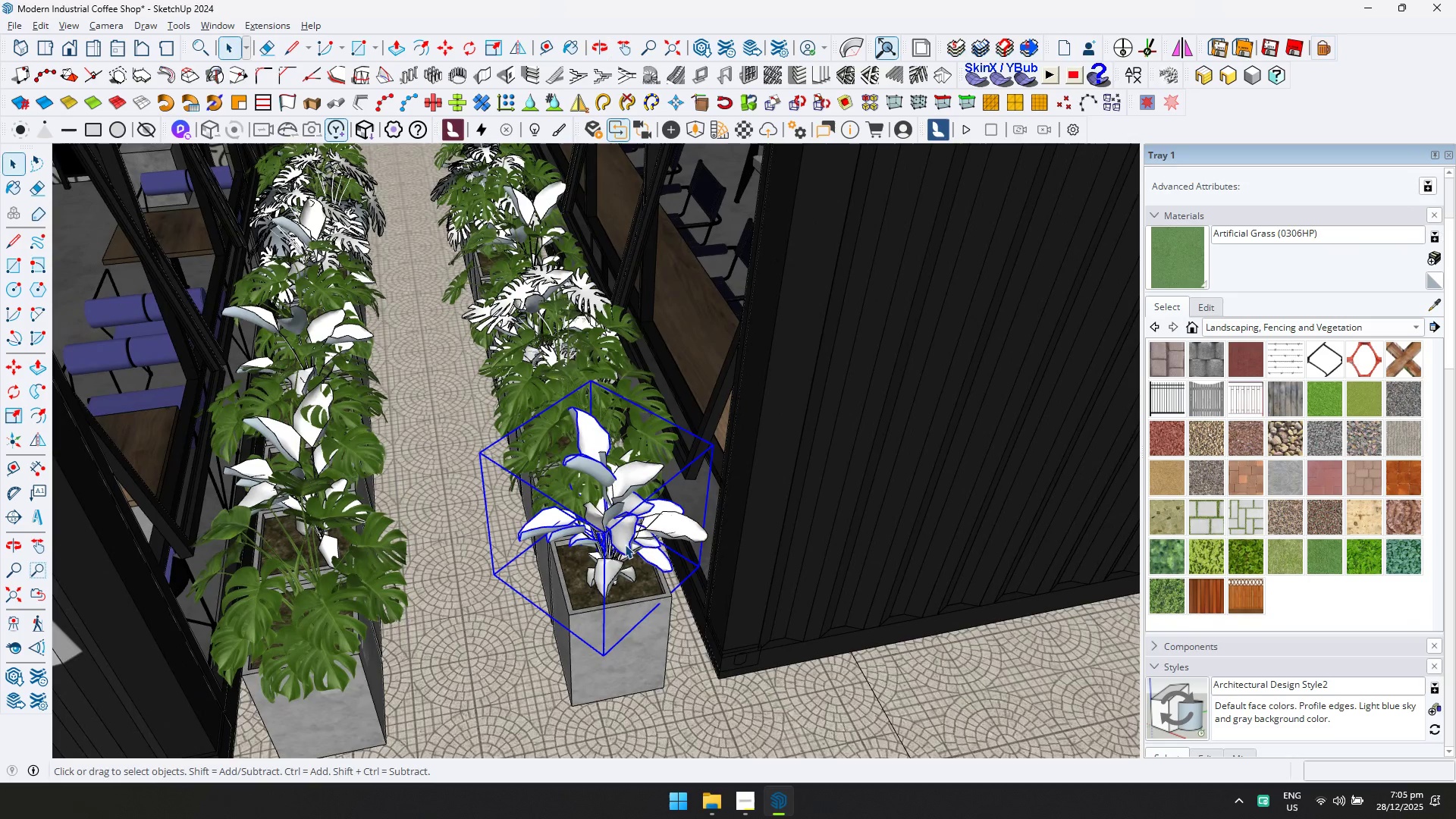 
scroll: coordinate [659, 417], scroll_direction: up, amount: 1.0
 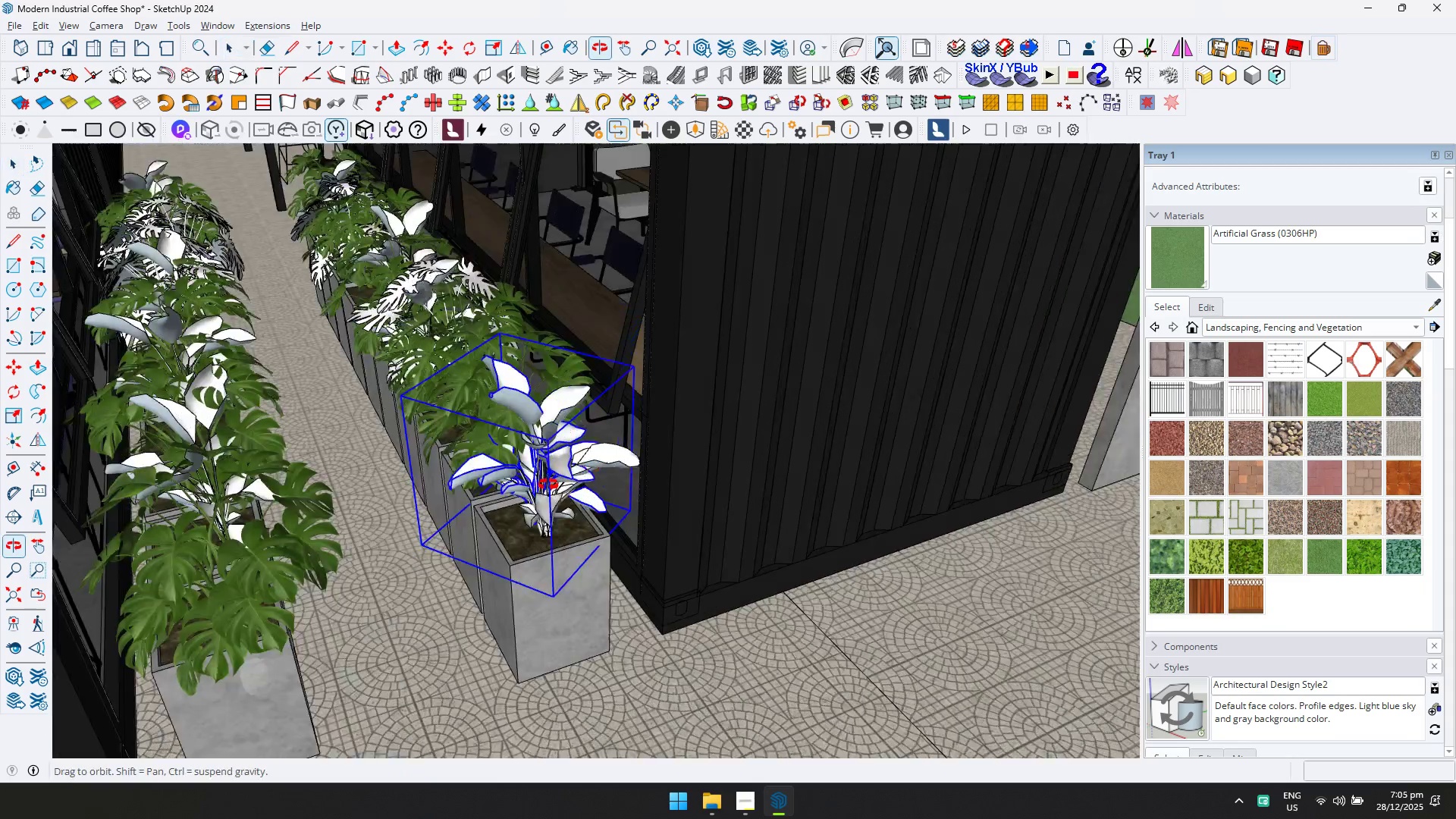 
key(Delete)
 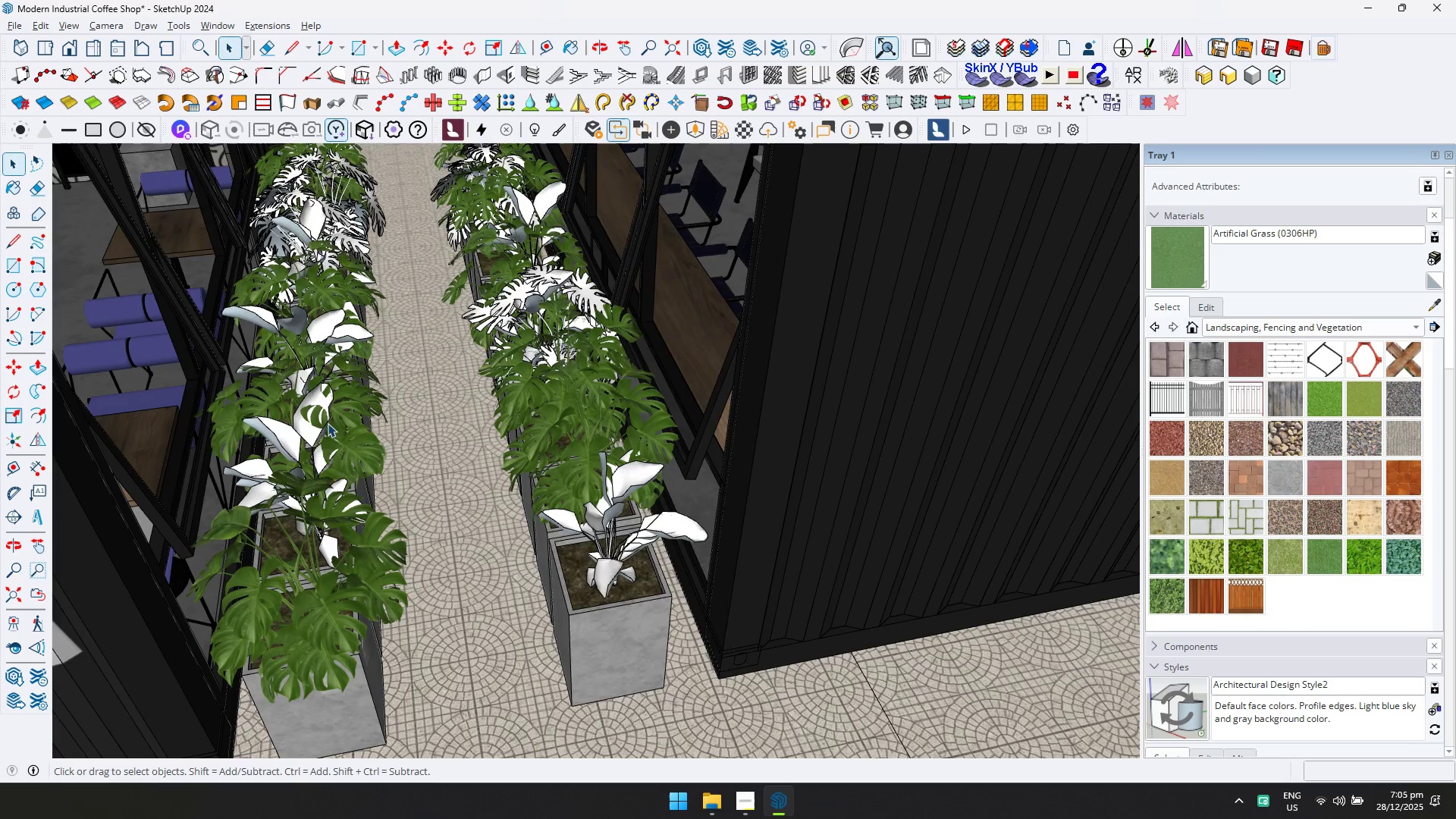 
left_click([285, 437])
 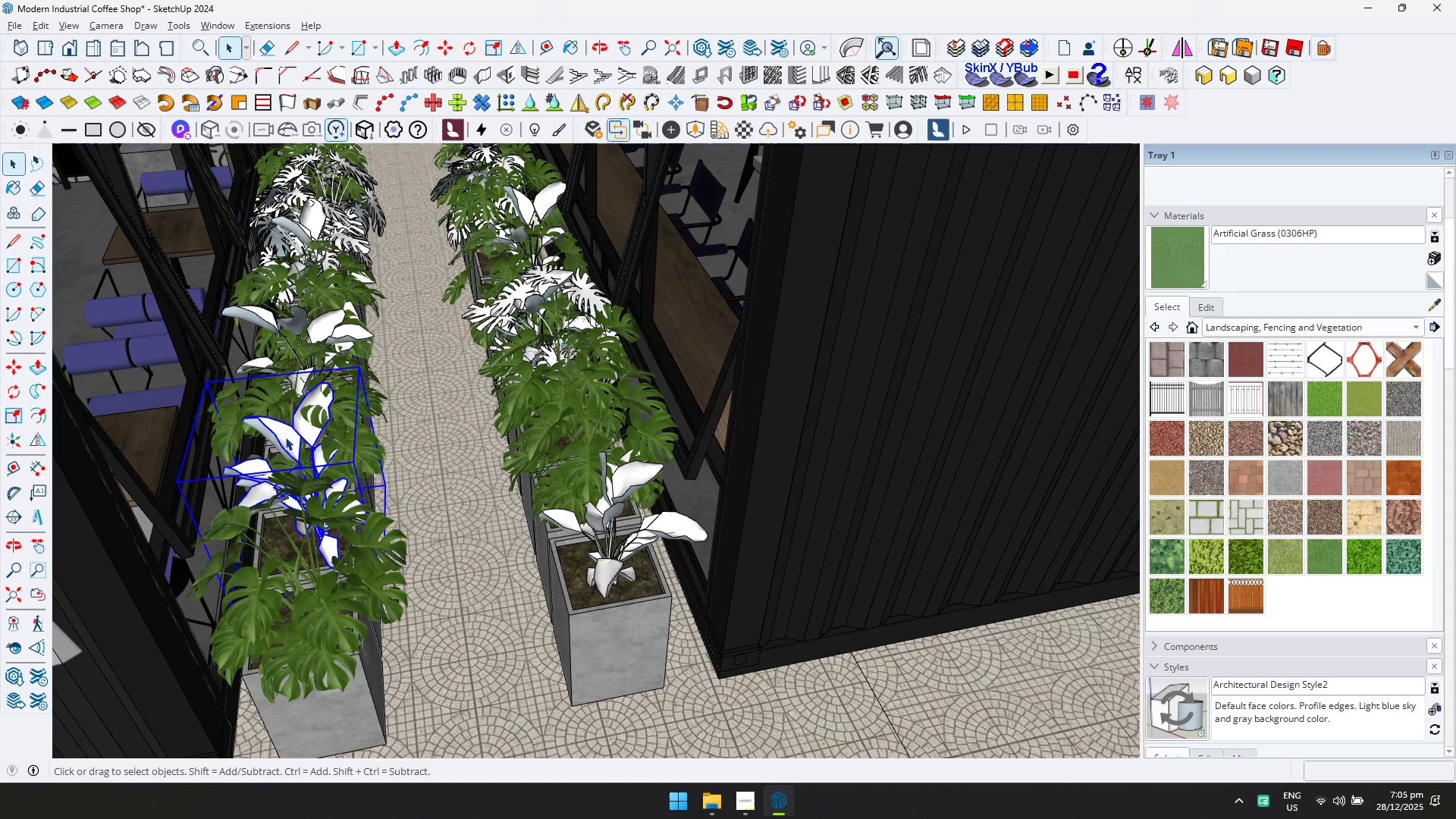 
key(Delete)
 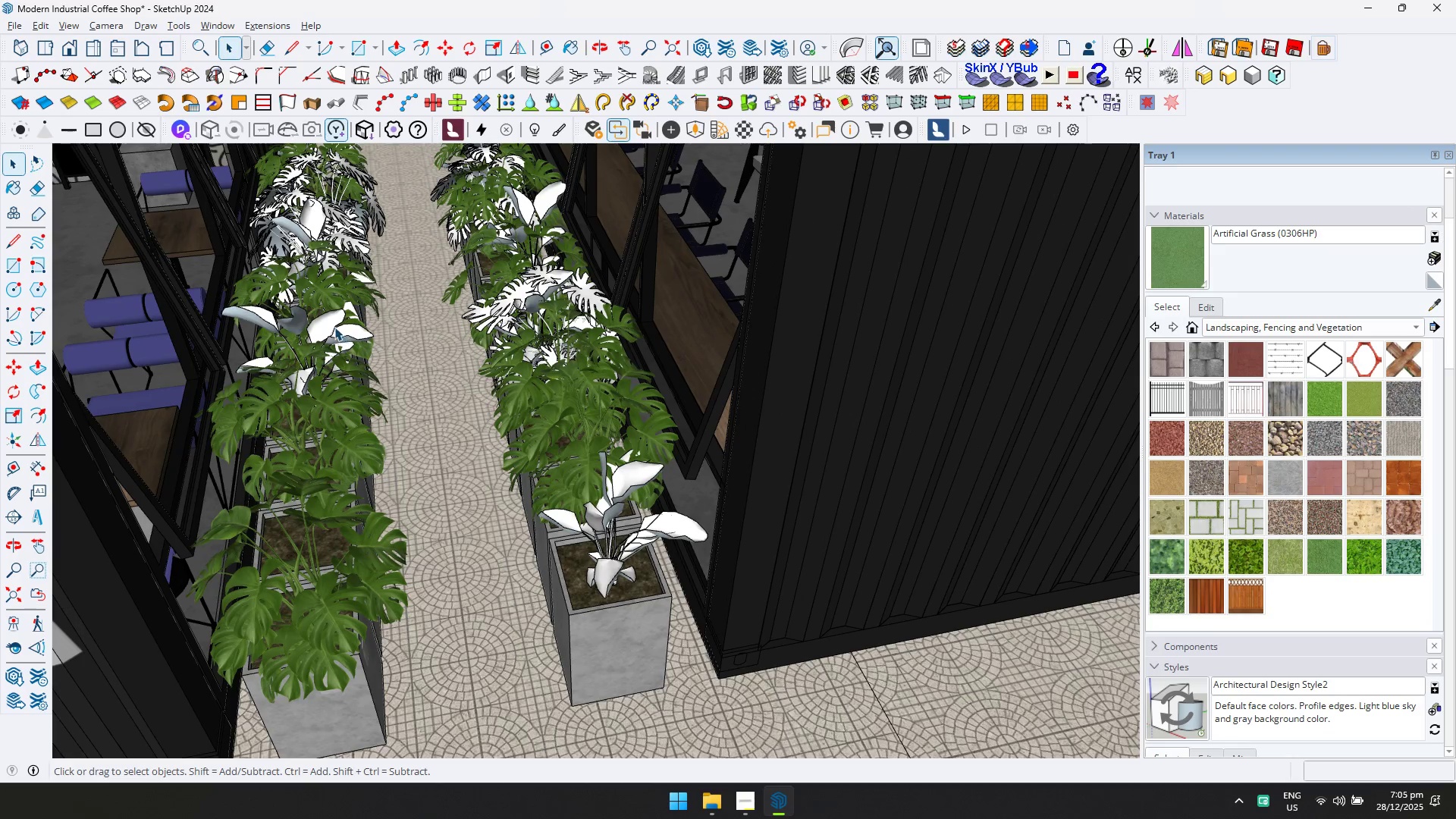 
key(Delete)
 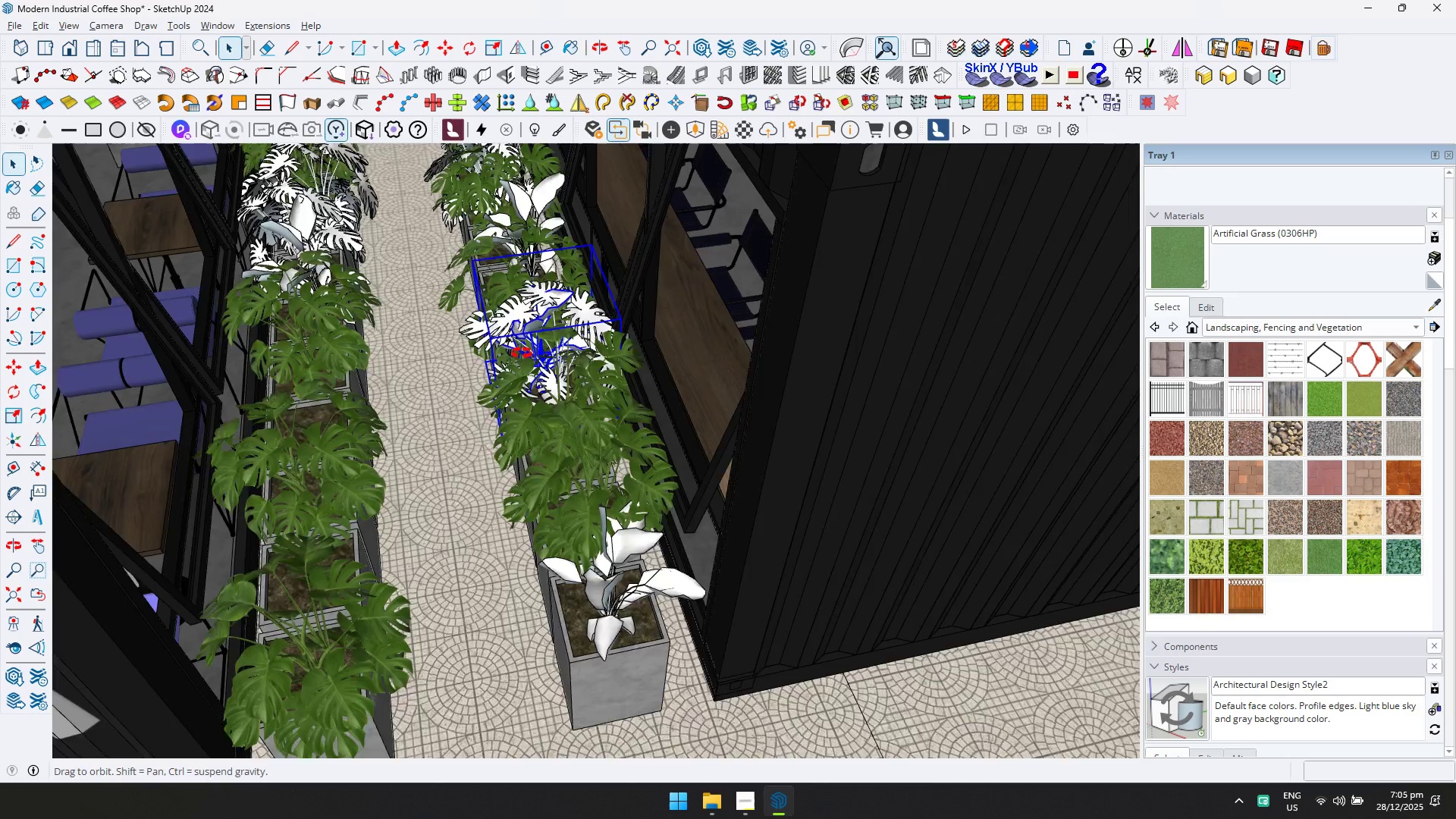 
key(Delete)
 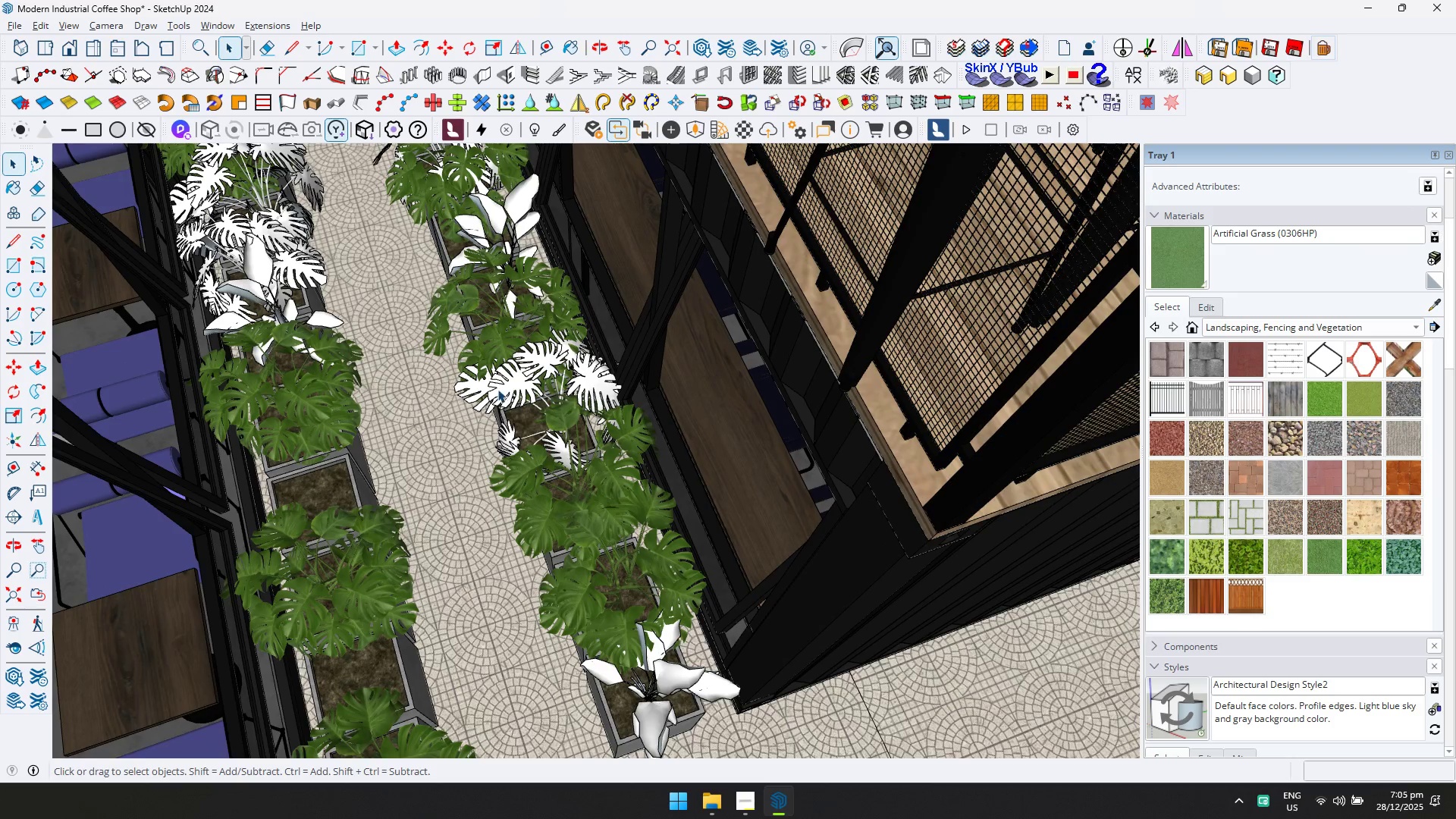 
left_click([479, 391])
 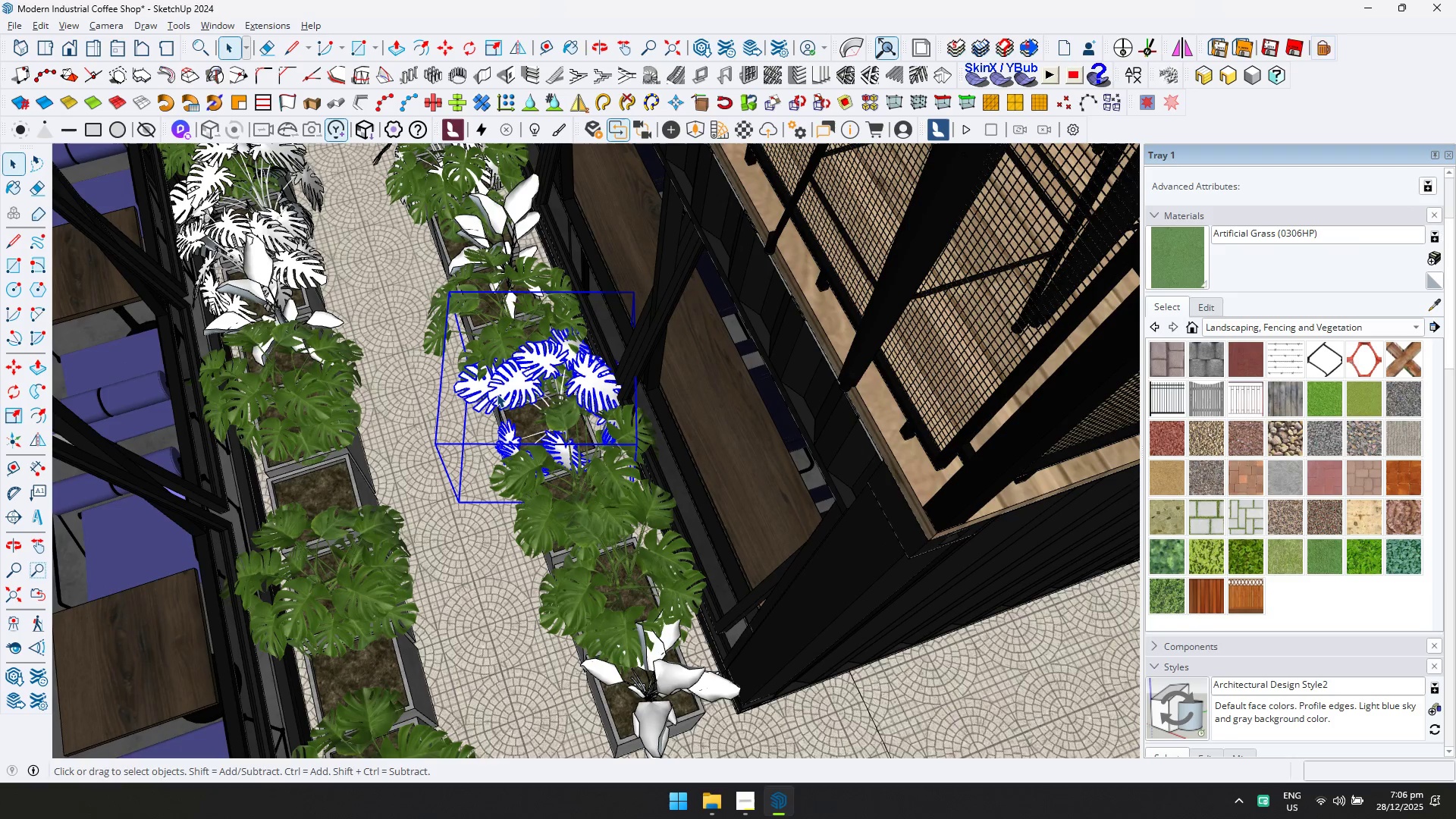 
key(Delete)
 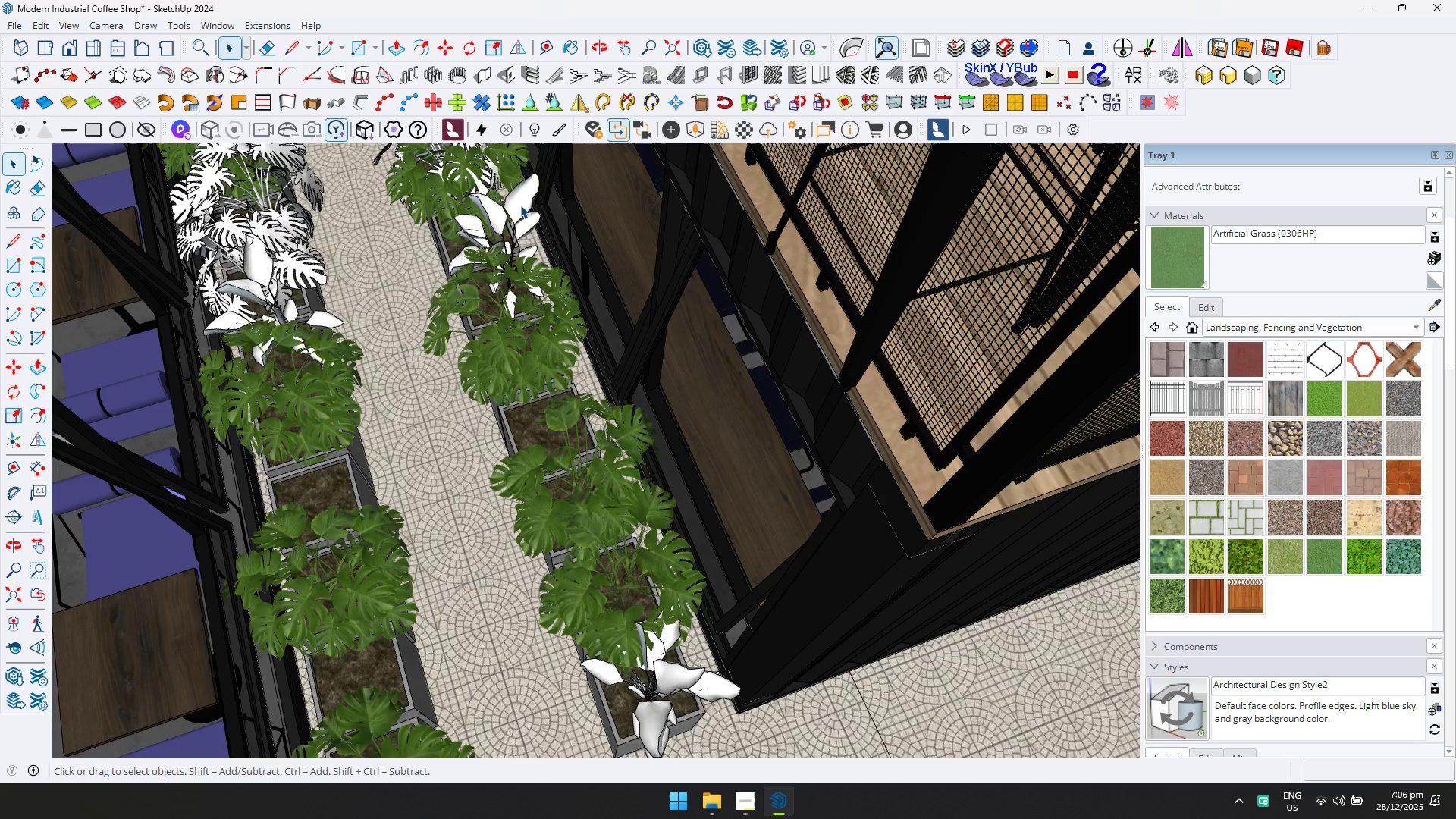 
key(Delete)
 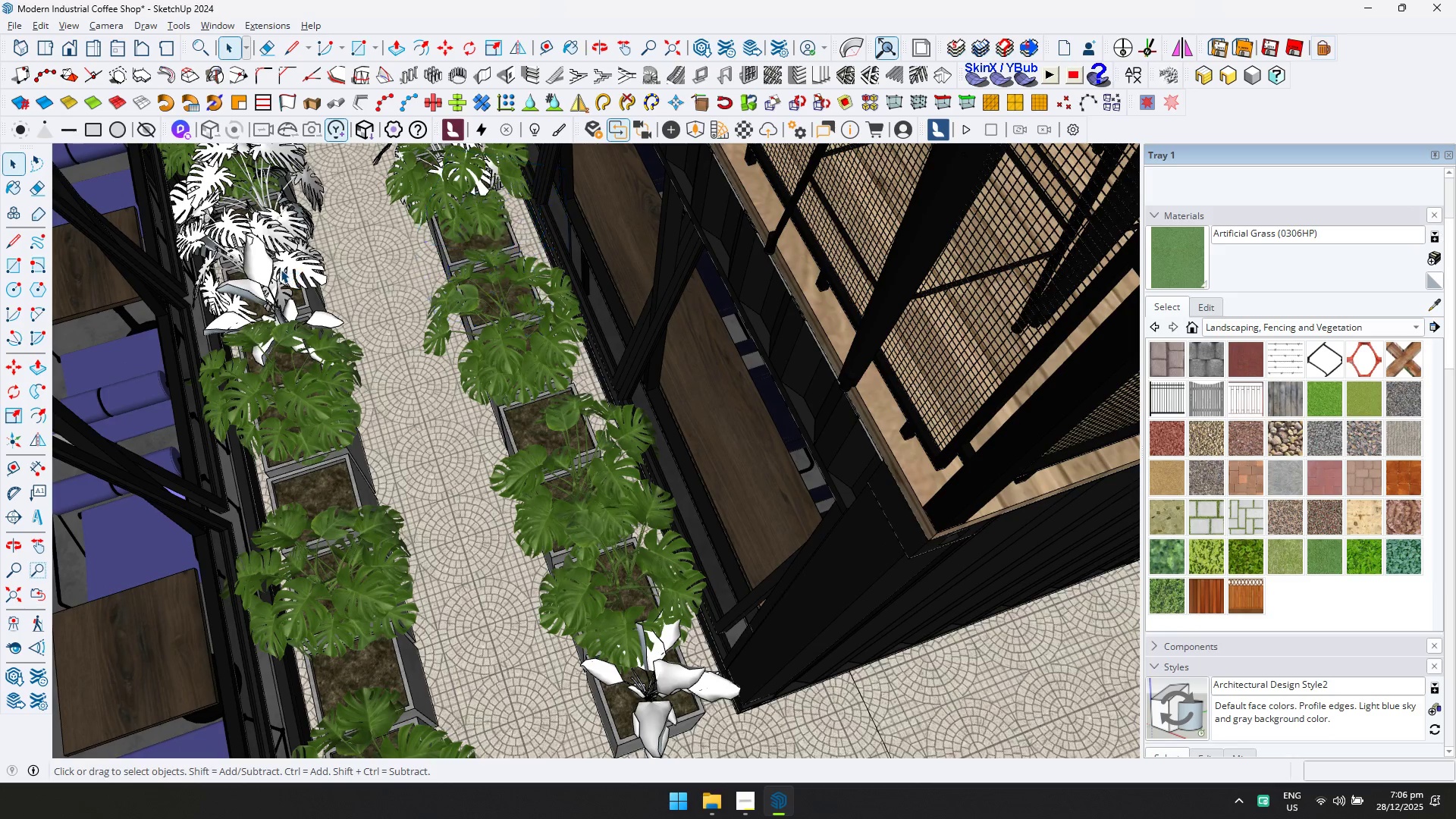 
left_click([249, 262])
 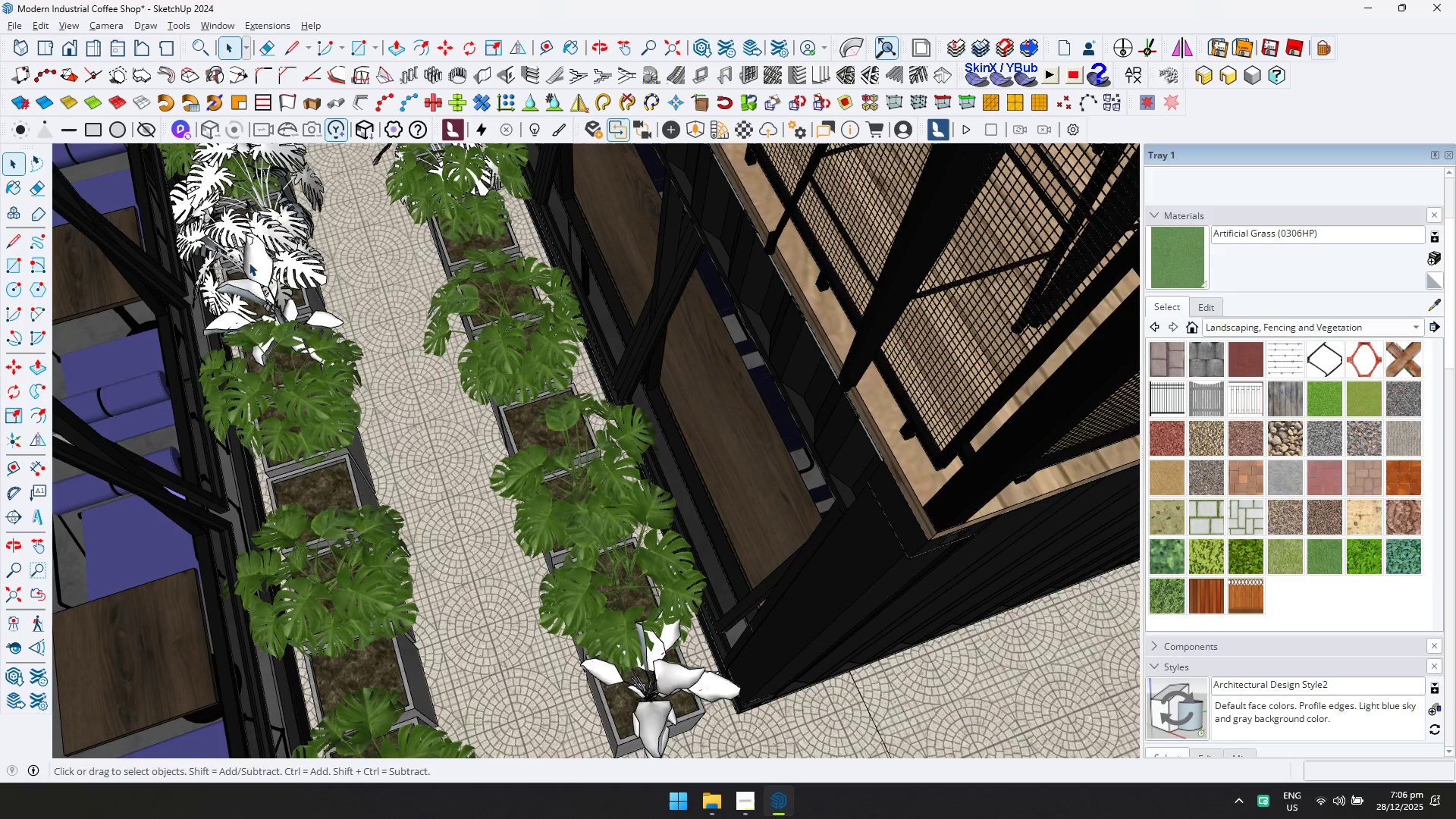 
key(Delete)
 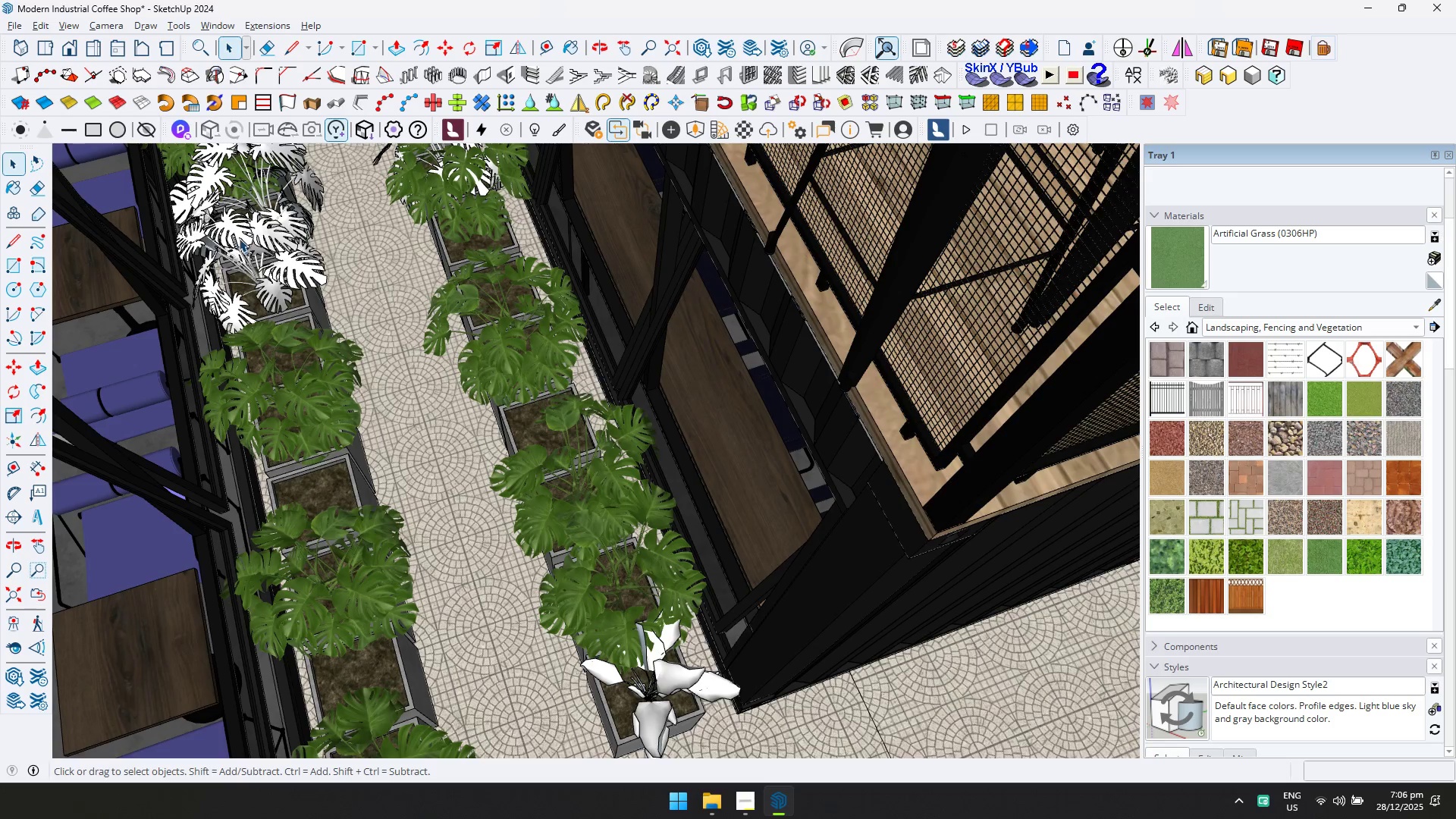 
left_click([237, 237])
 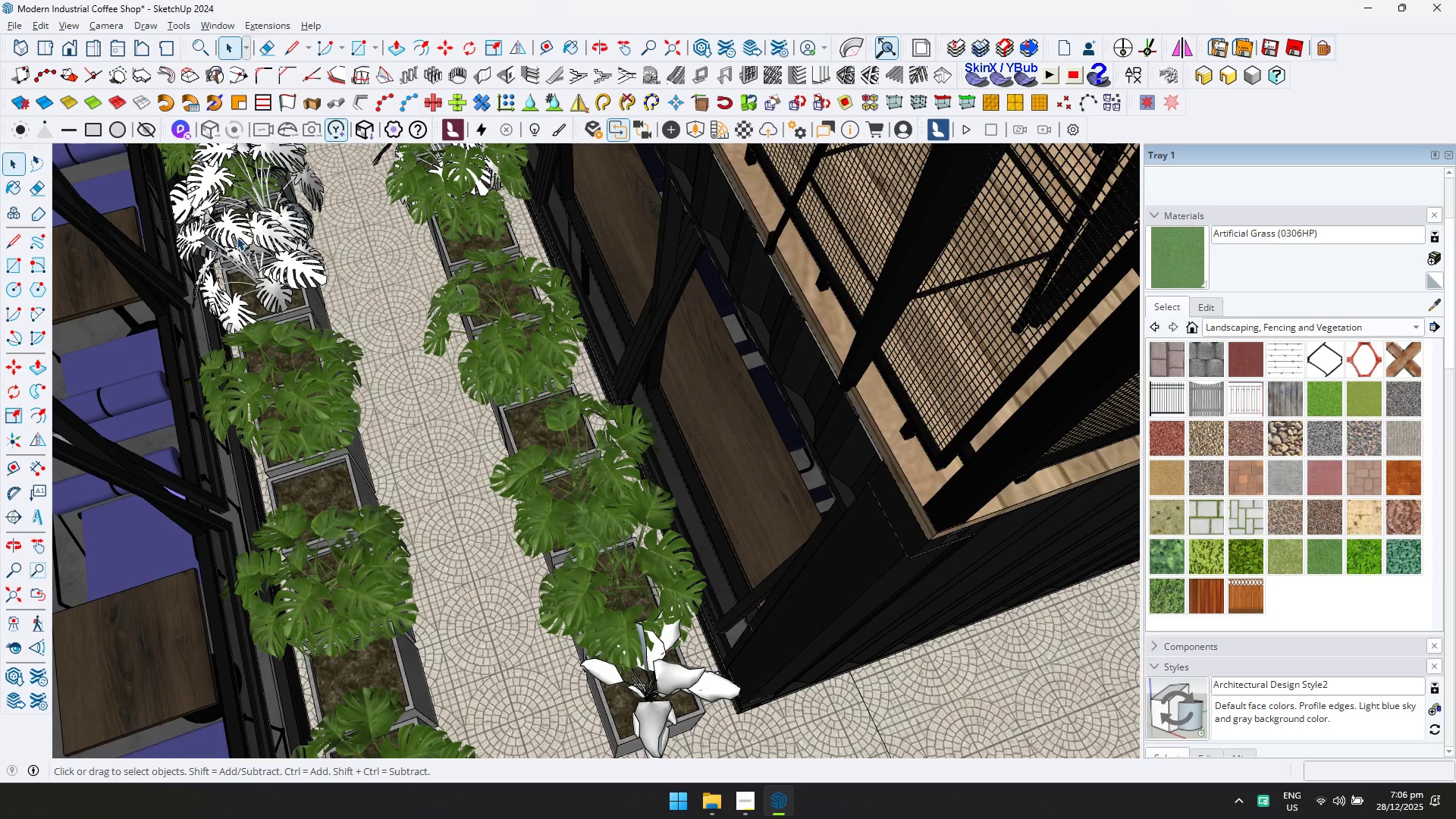 
key(Delete)
 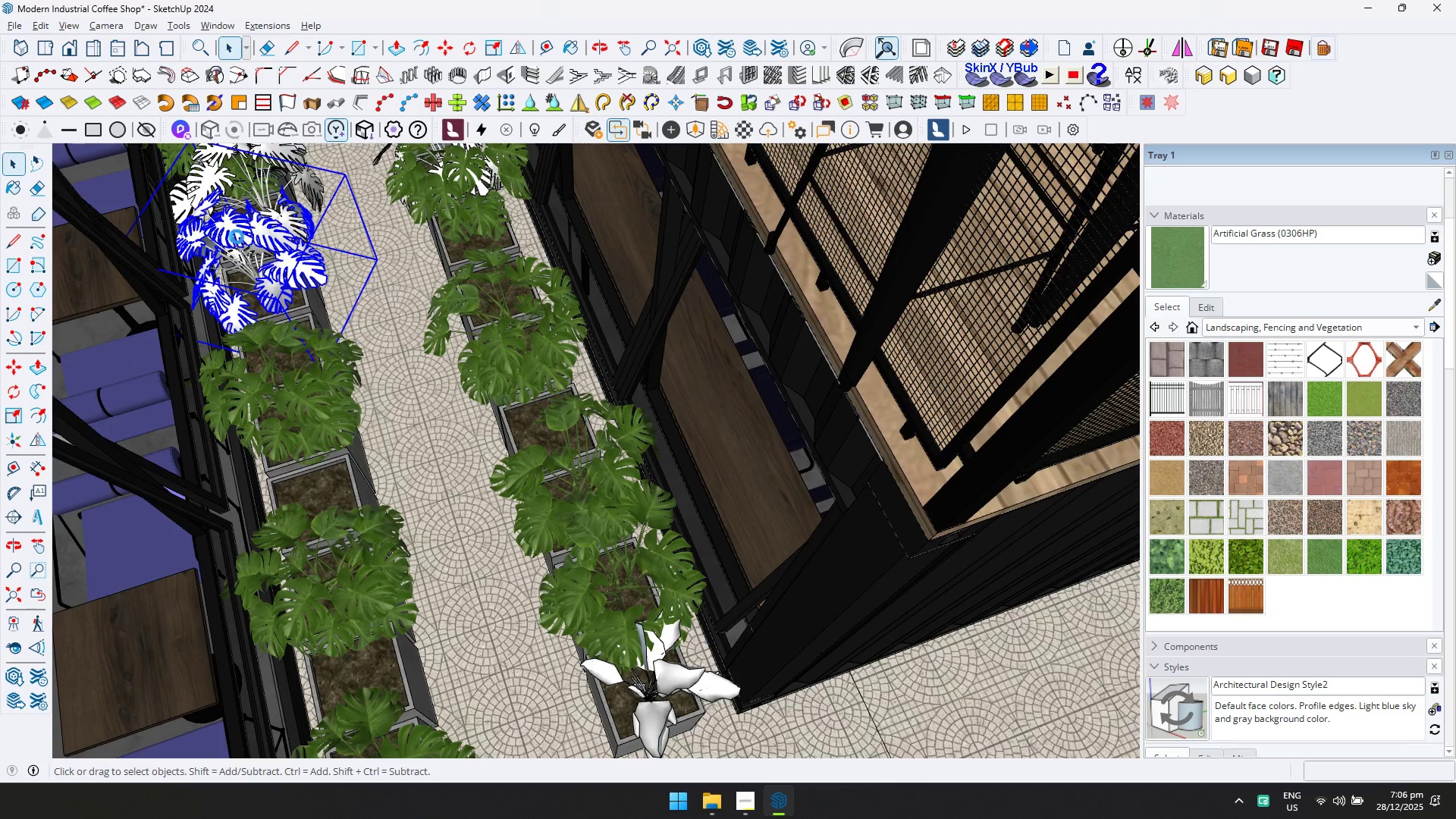 
key(N)
 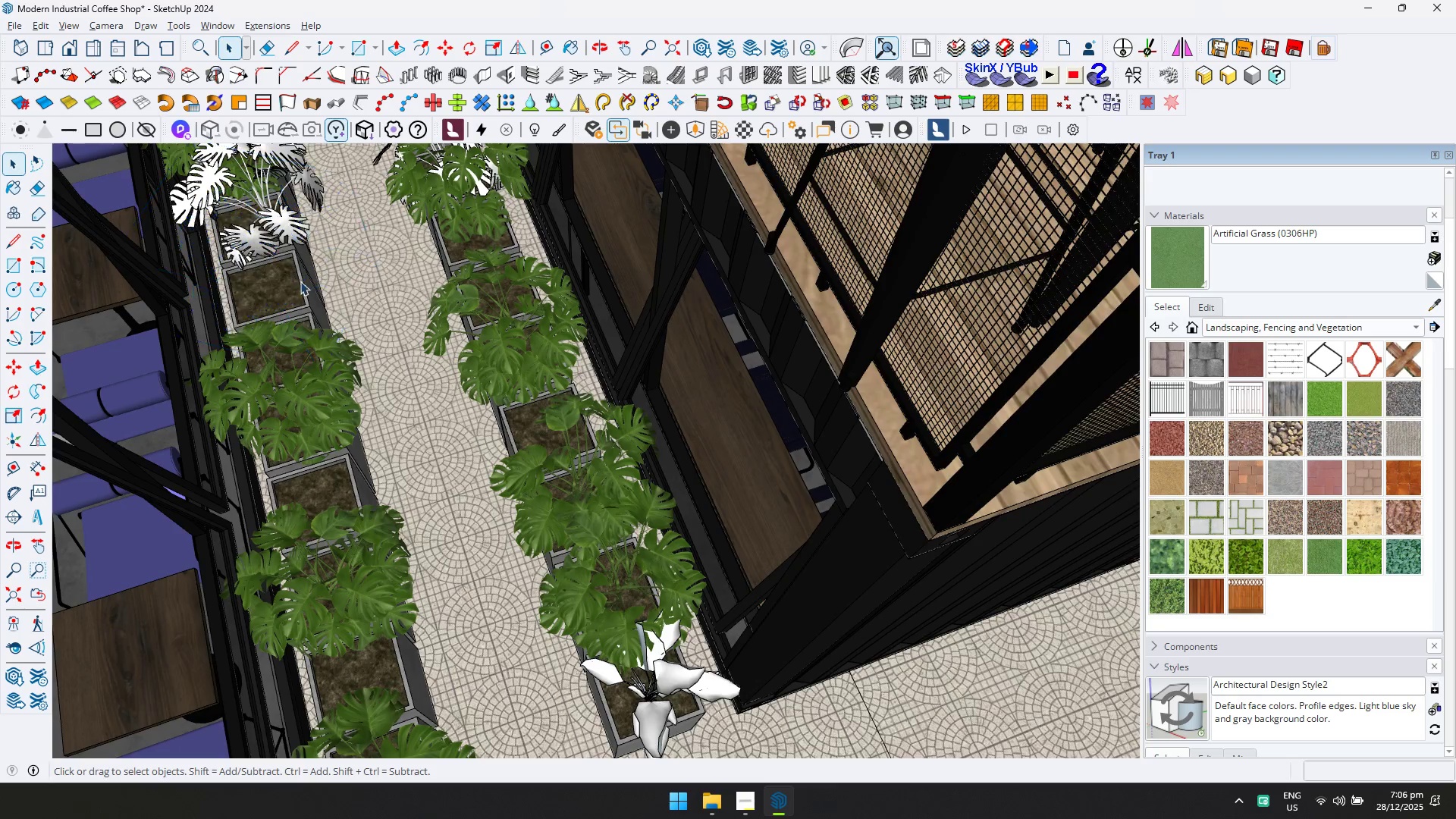 
left_click([244, 197])
 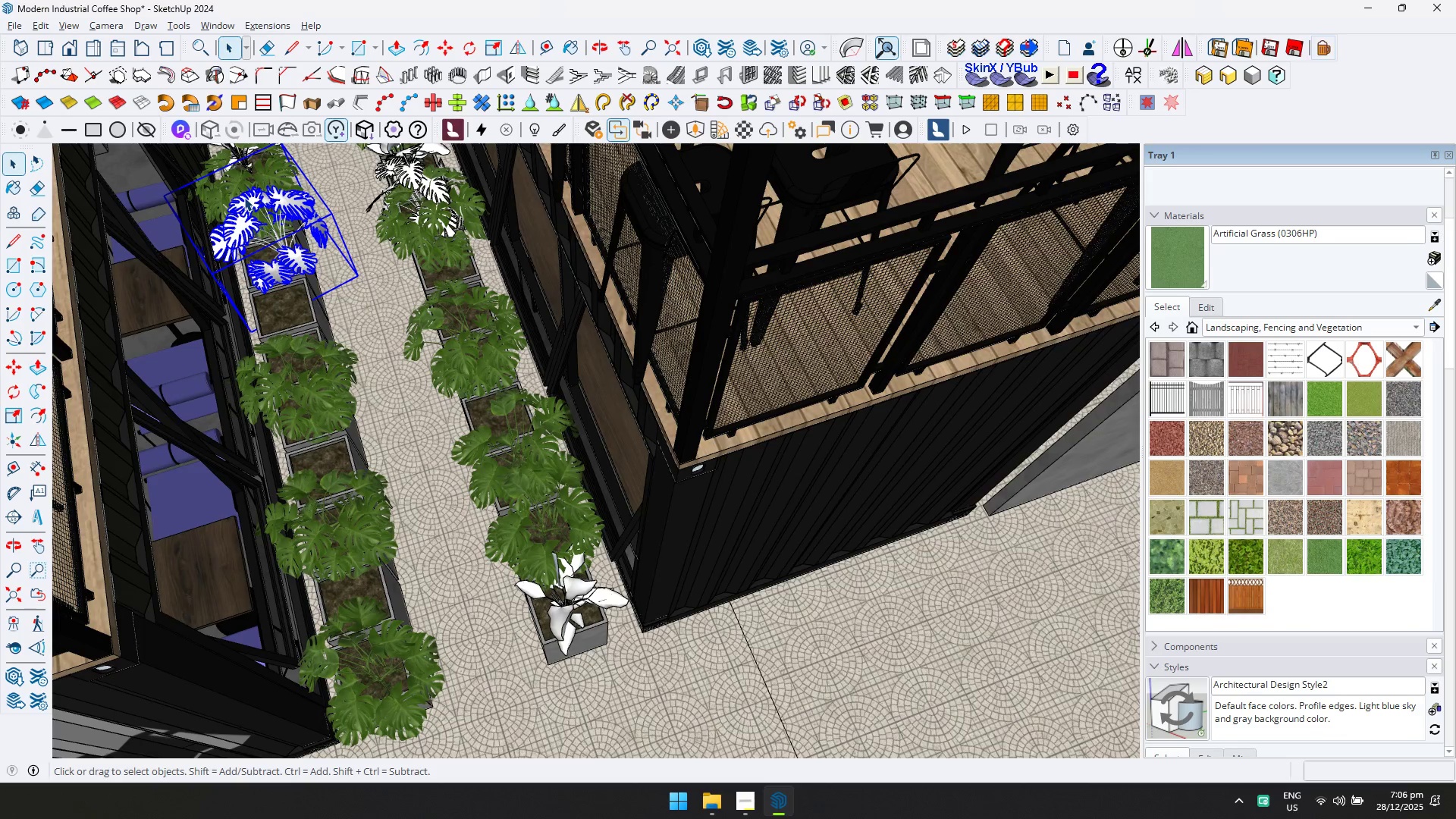 
scroll: coordinate [269, 218], scroll_direction: down, amount: 5.0
 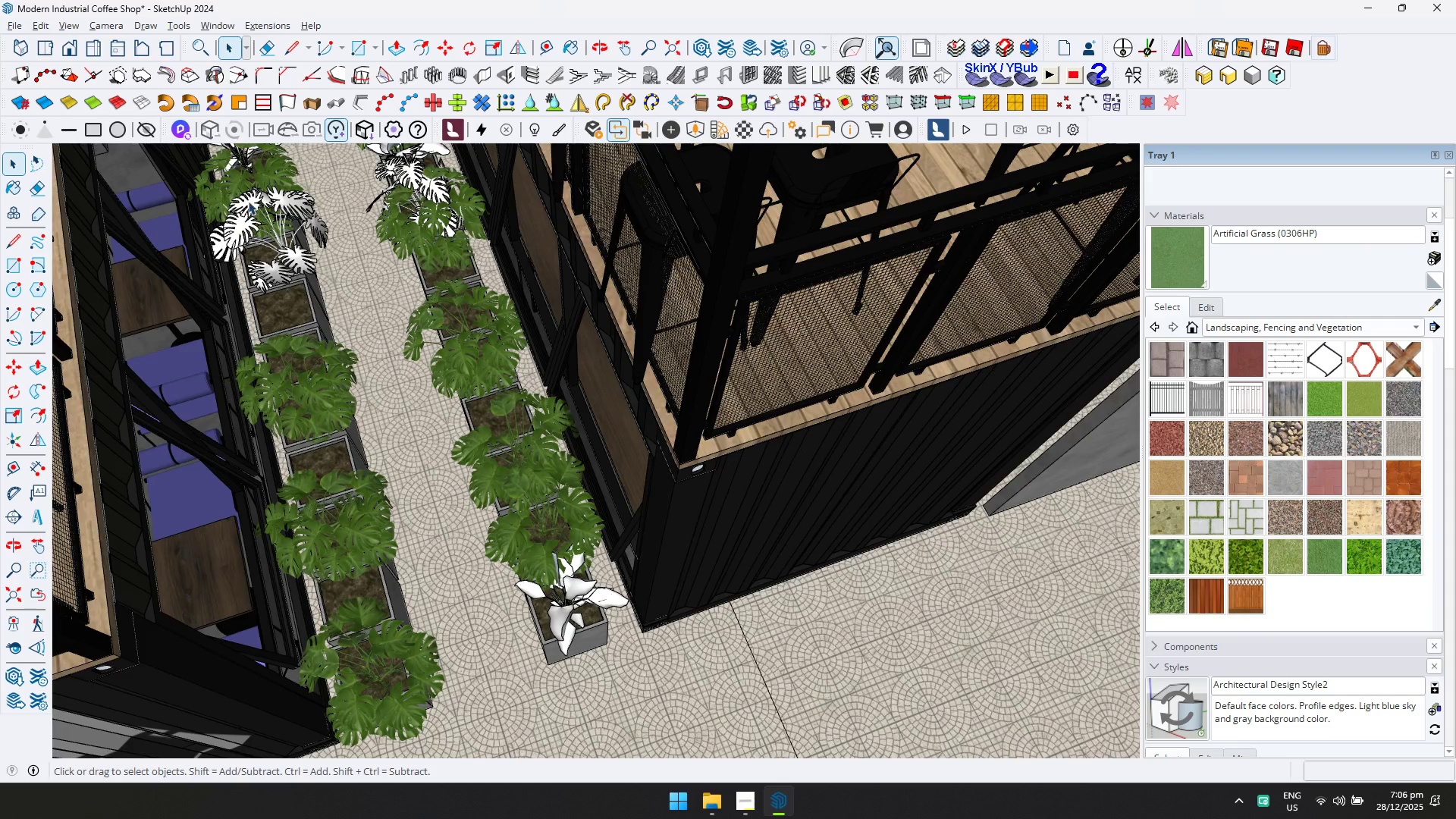 
key(Delete)
 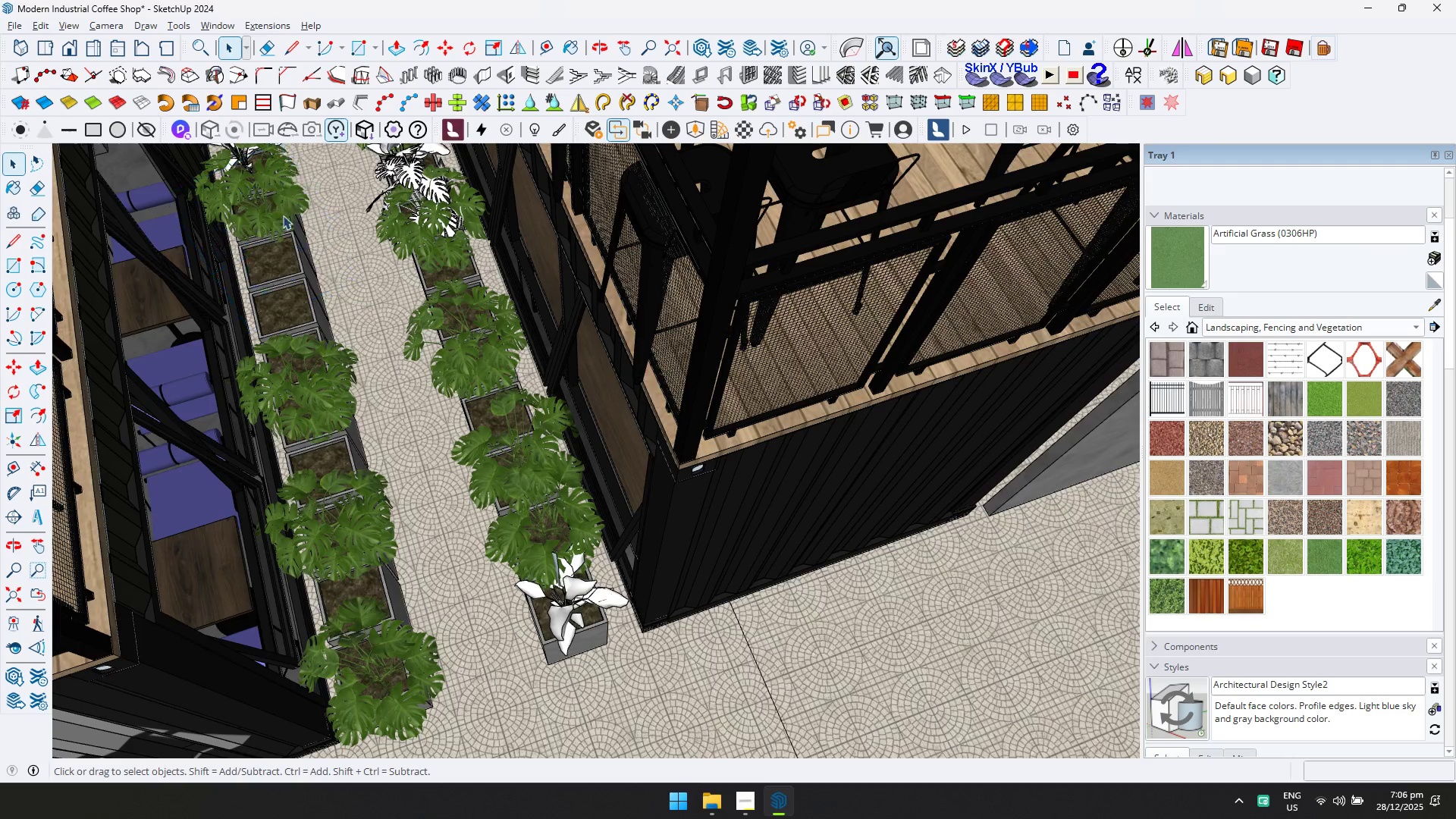 
key(Shift+ShiftLeft)
 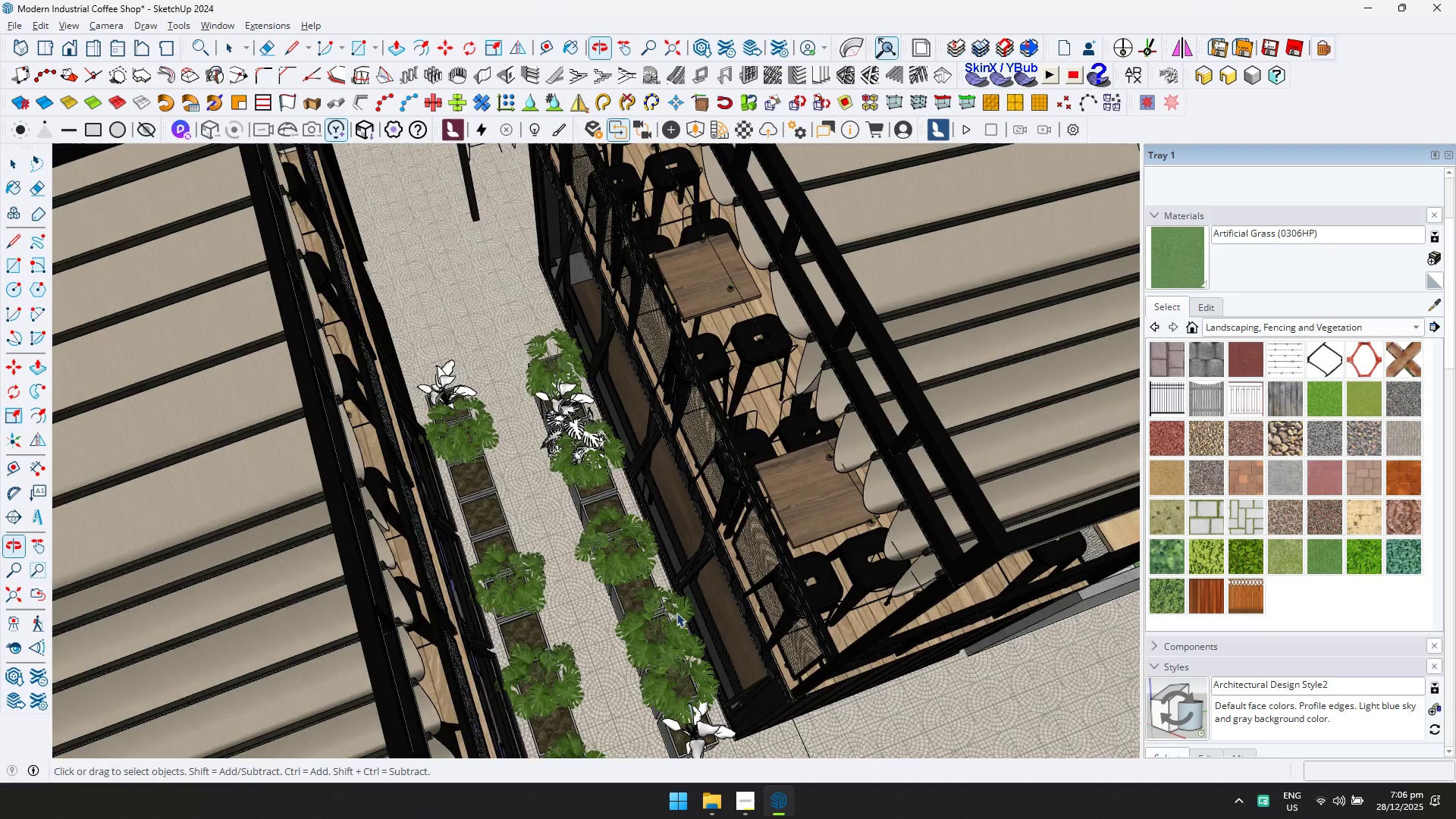 
scroll: coordinate [298, 227], scroll_direction: down, amount: 4.0
 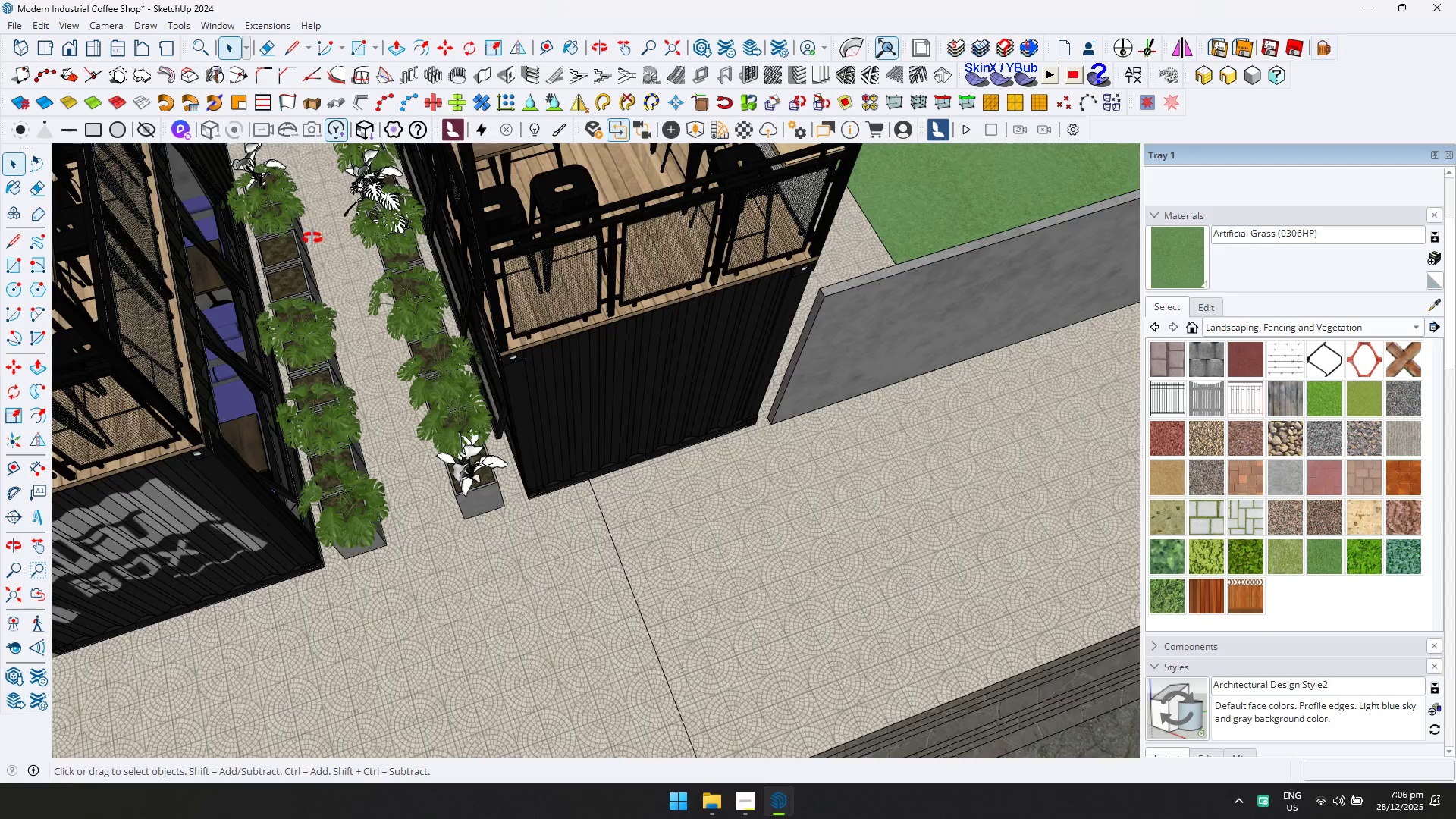 
hold_key(key=ShiftLeft, duration=0.31)
 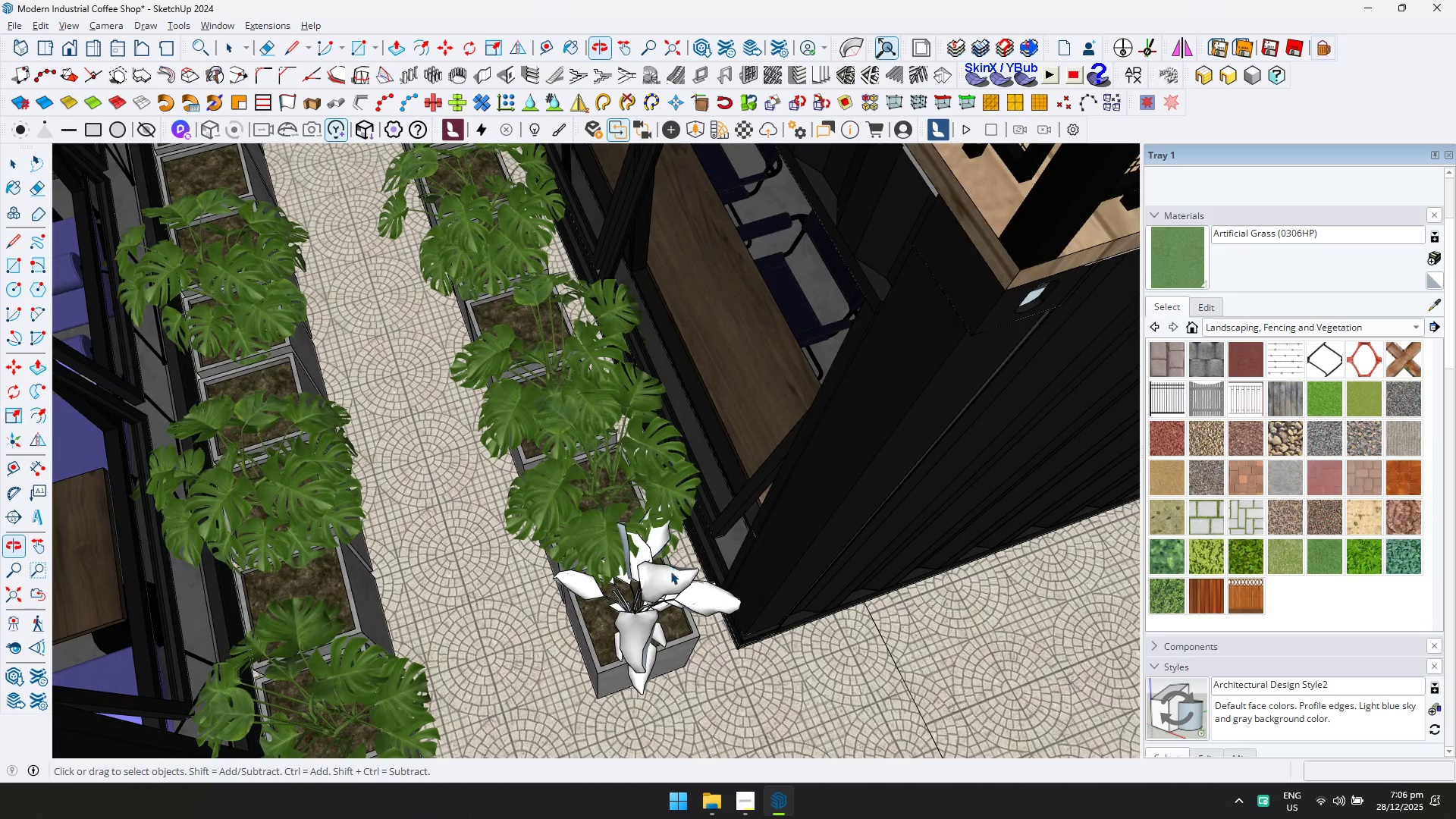 
scroll: coordinate [701, 752], scroll_direction: up, amount: 10.0
 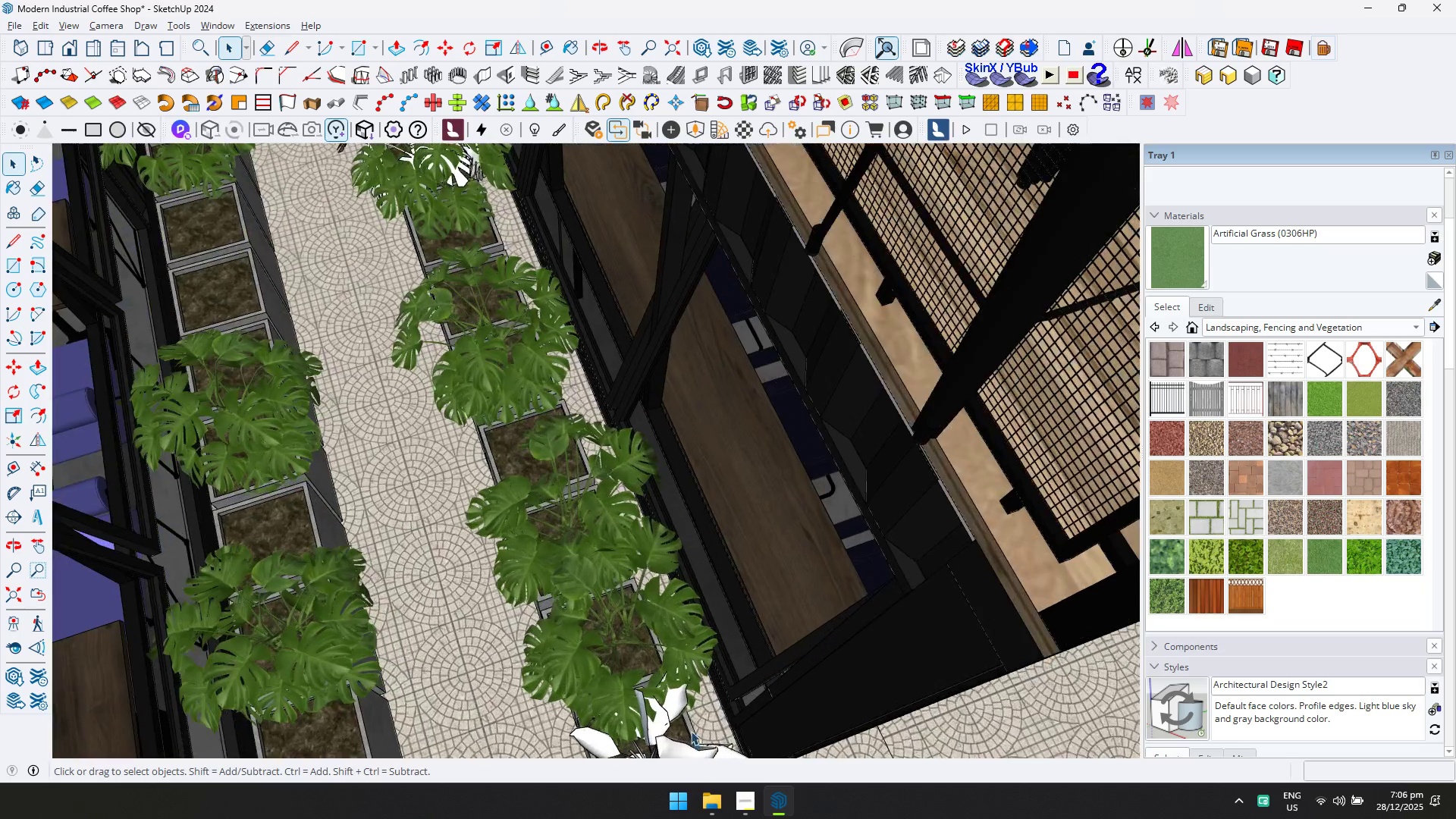 
left_click([670, 582])
 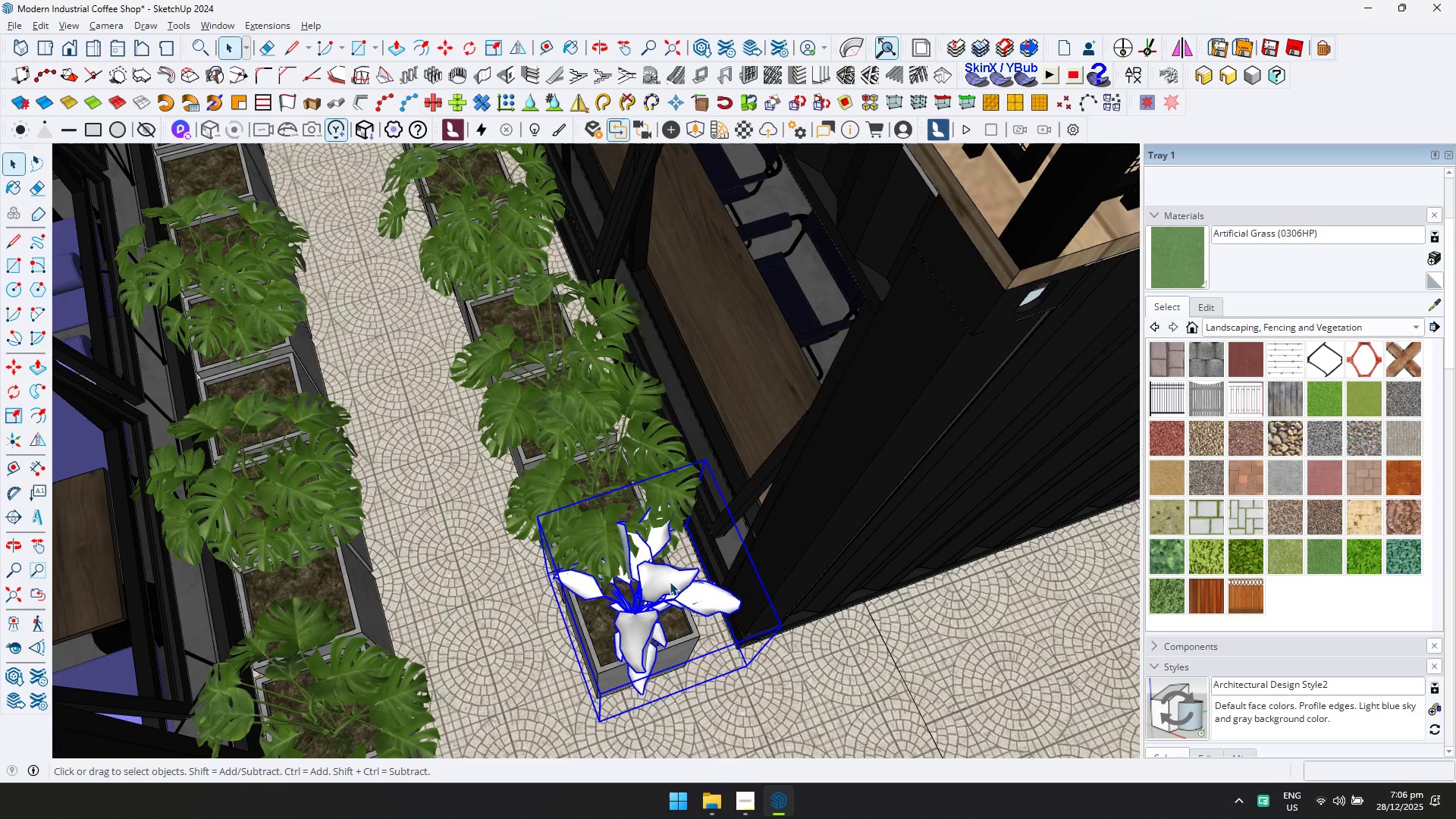 
key(Delete)
 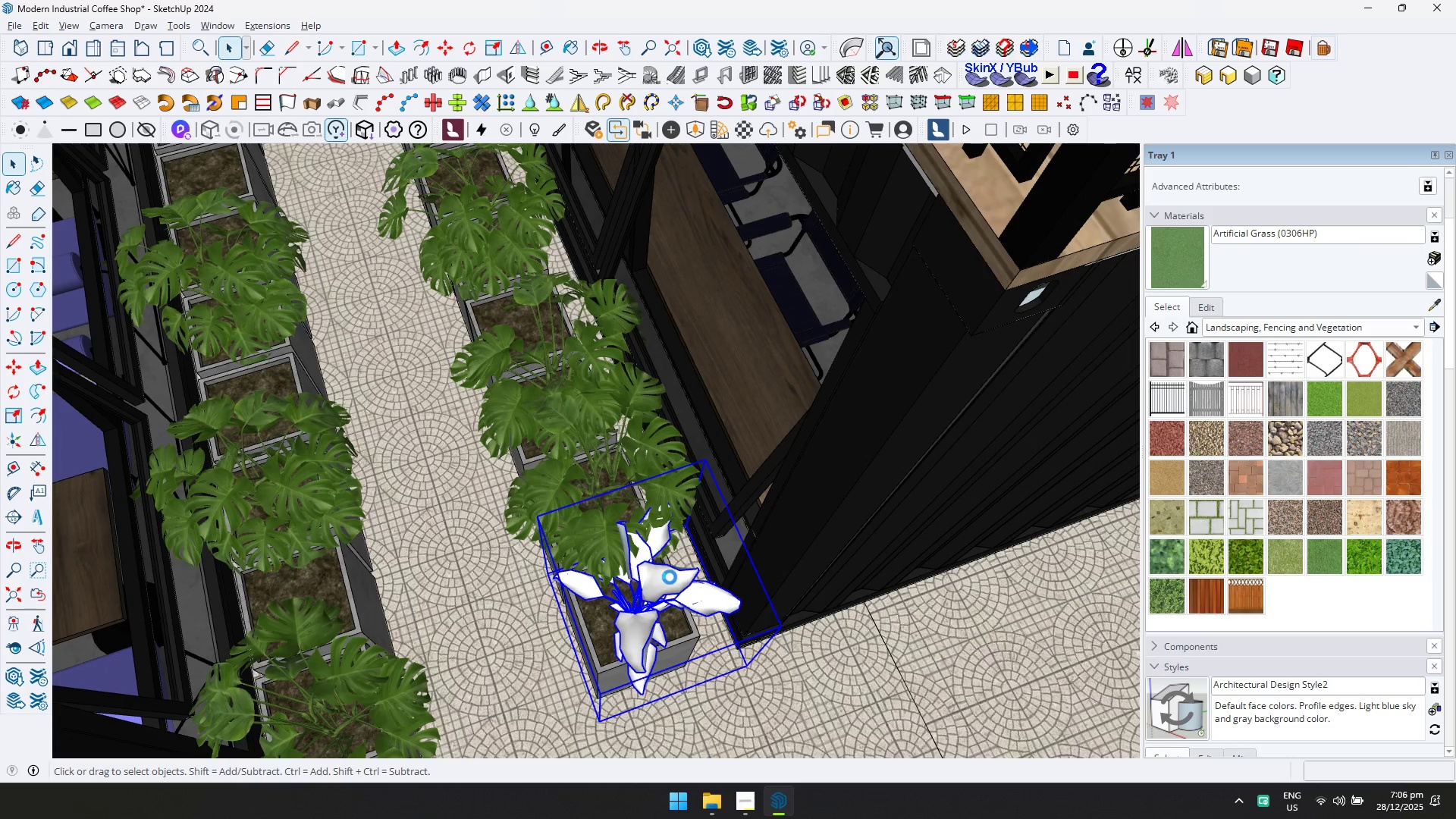 
left_click([515, 235])
 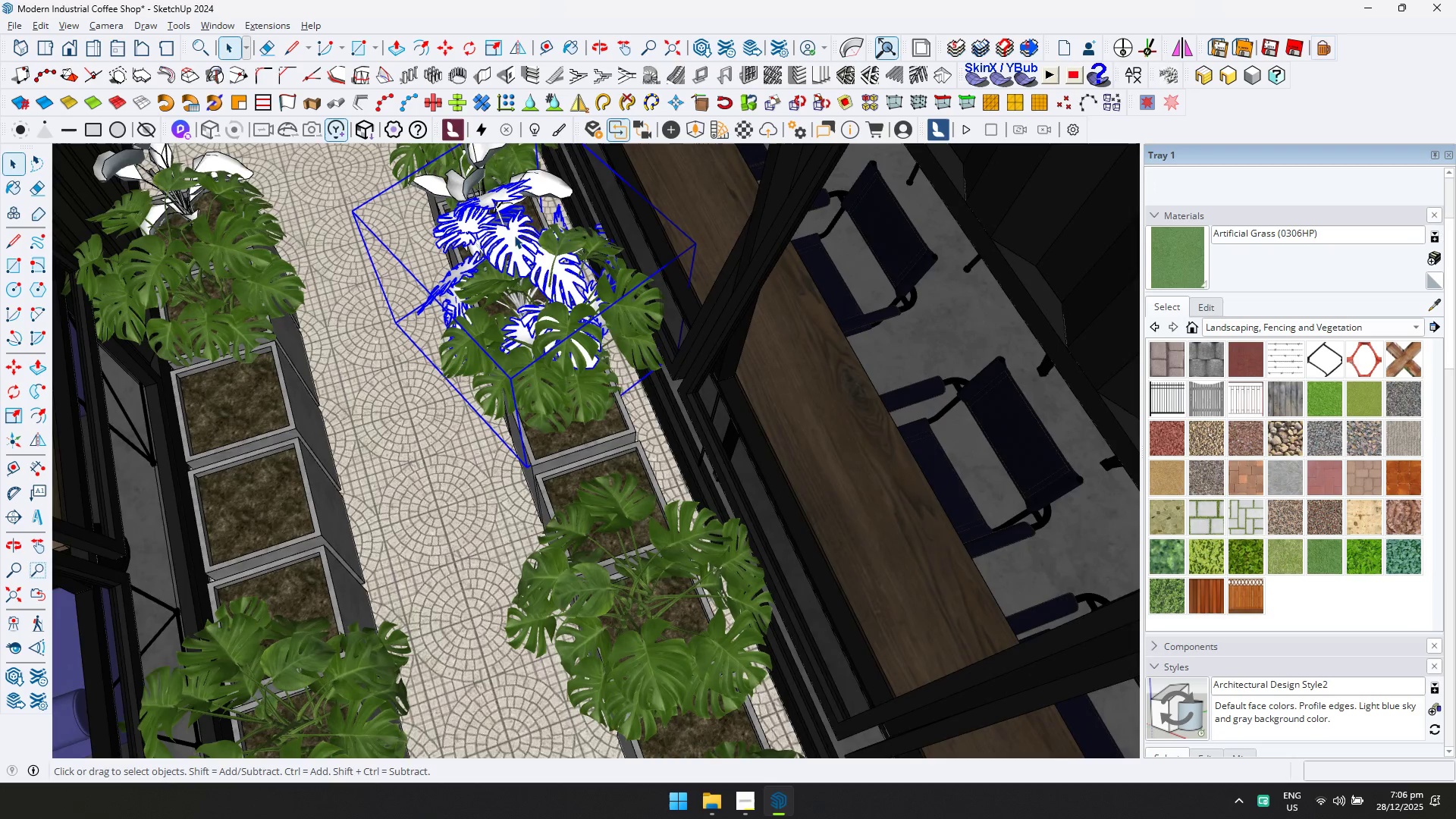 
key(Delete)
 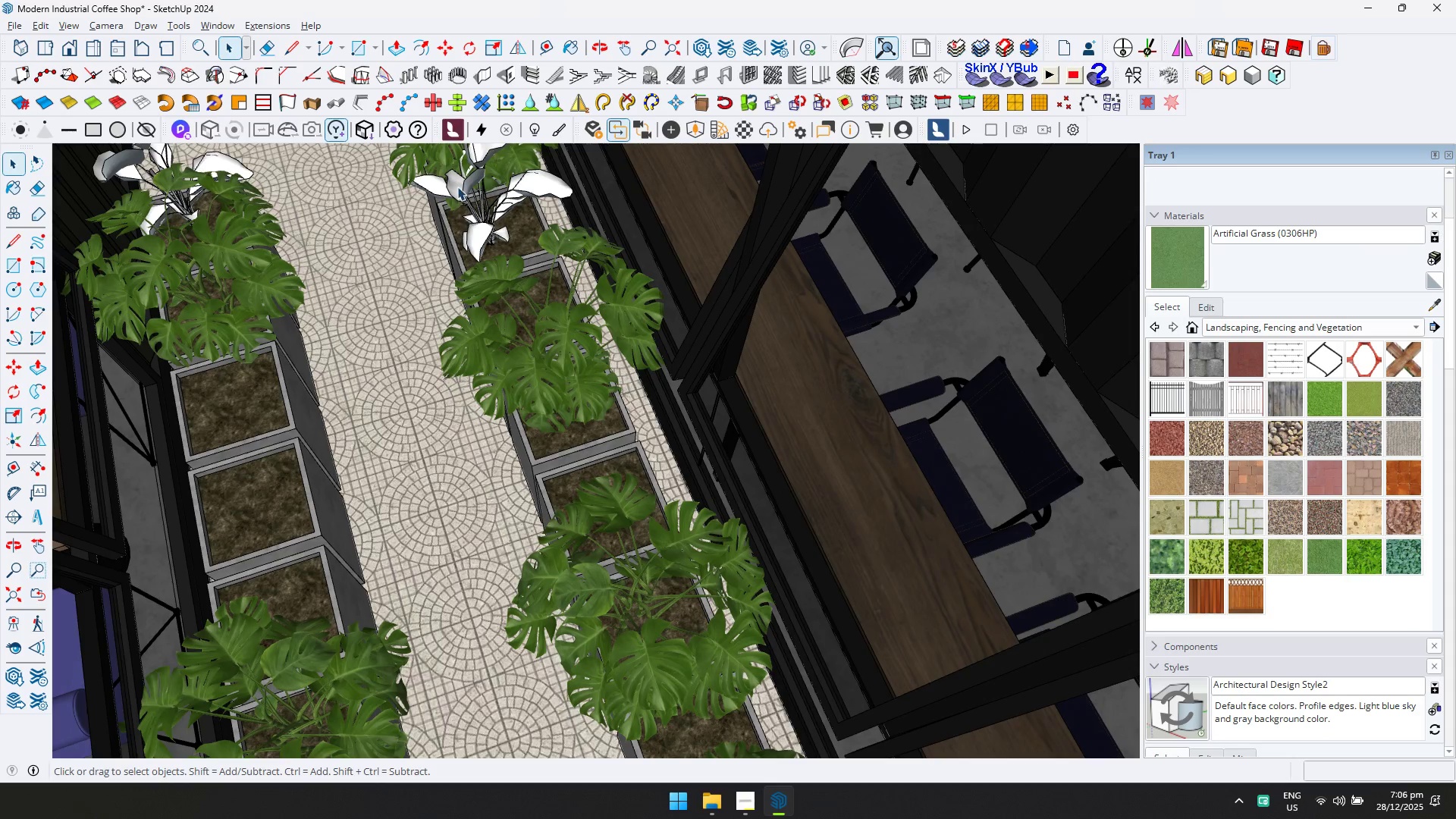 
scroll: coordinate [510, 217], scroll_direction: down, amount: 6.0
 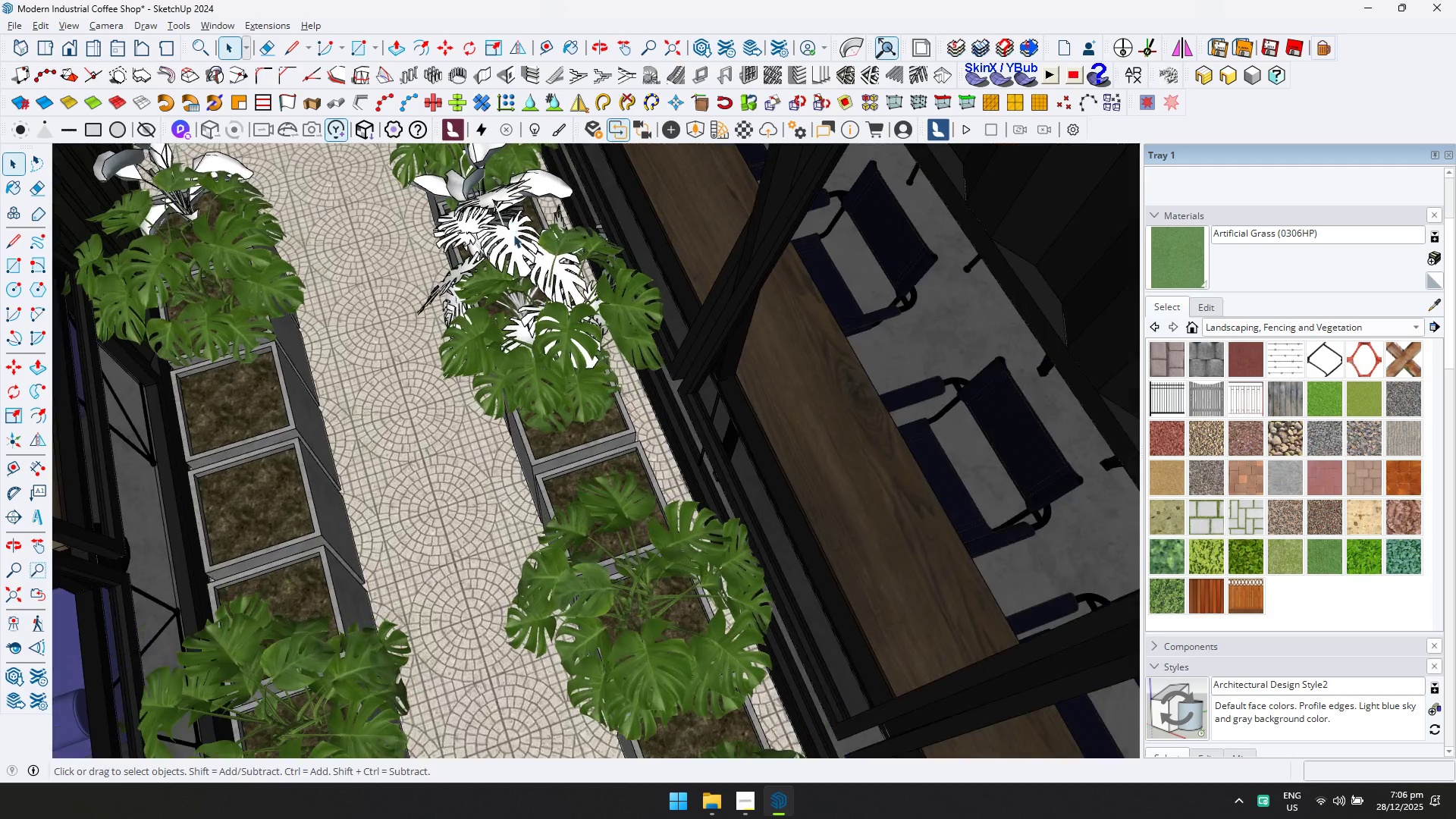 
key(Delete)
 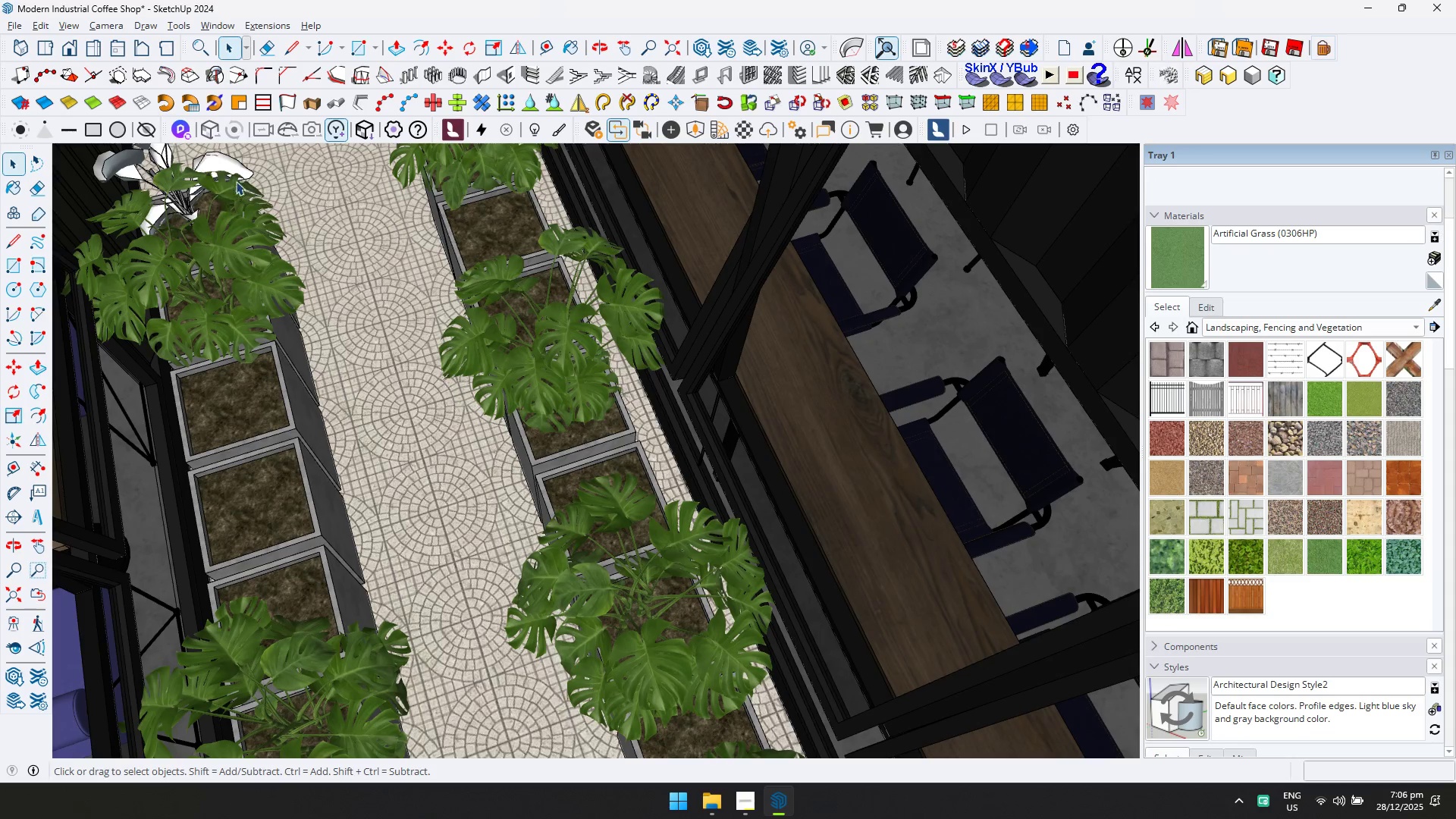 
left_click([234, 162])
 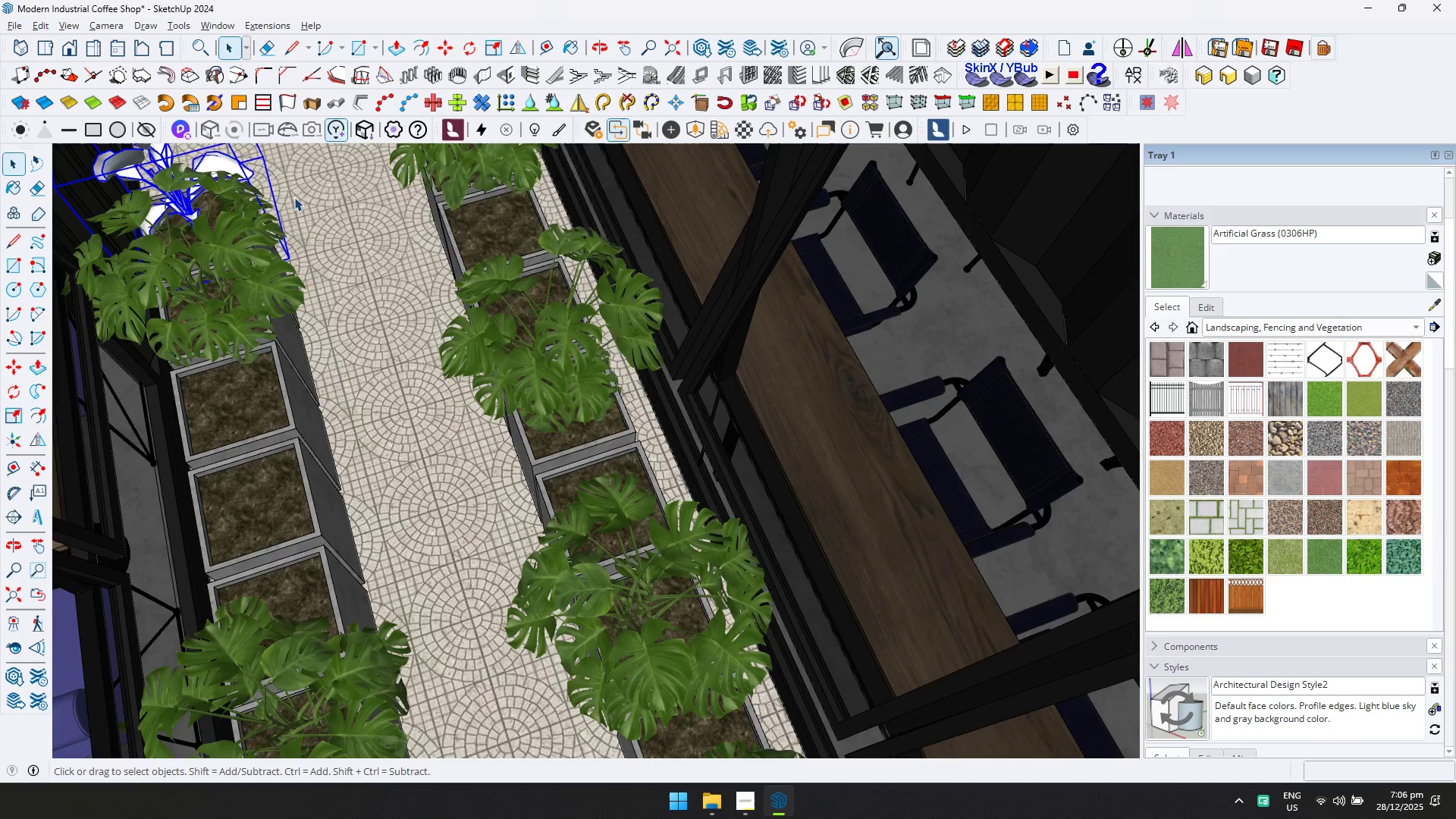 
key(Delete)
 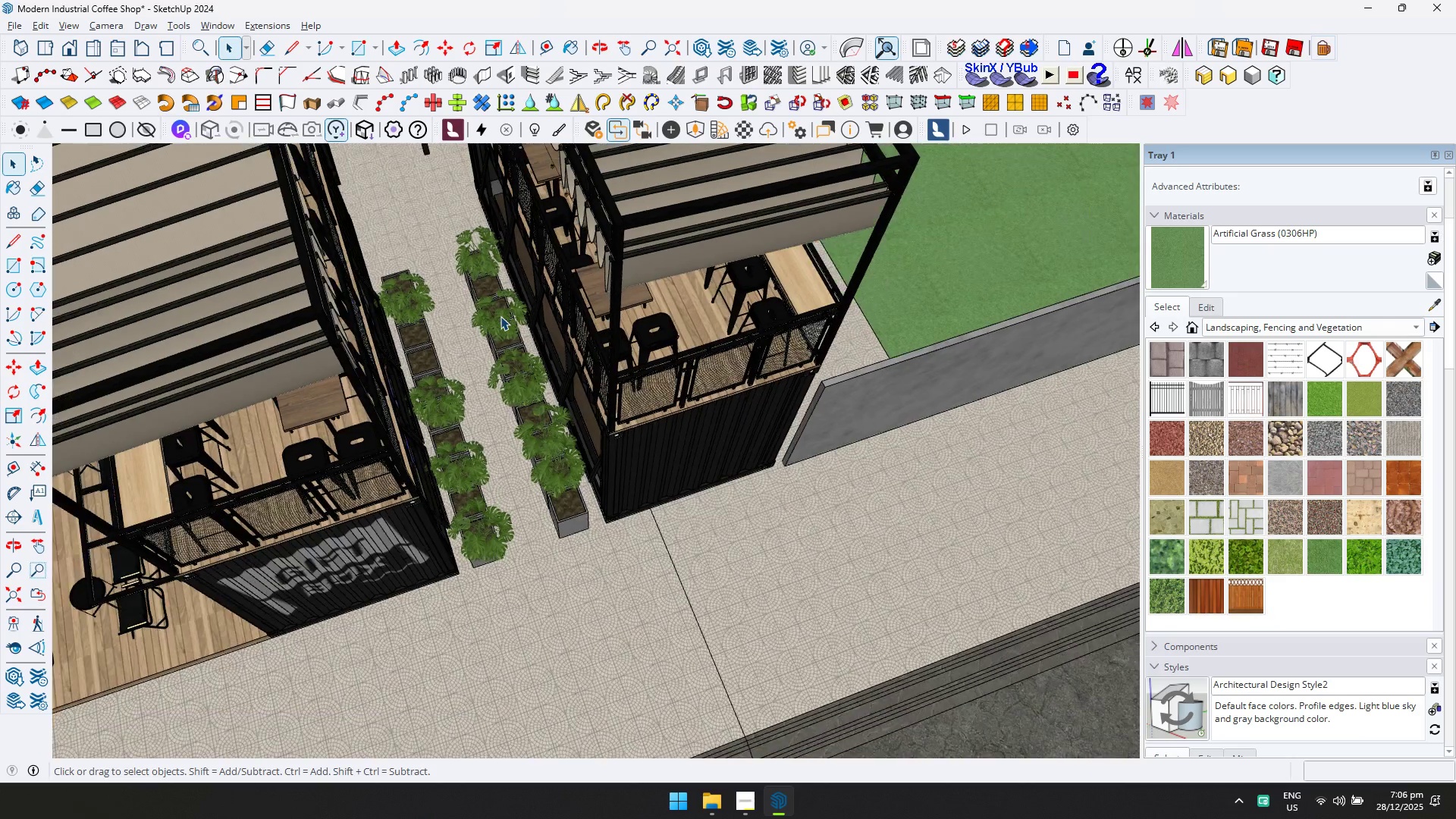 
key(Escape)
 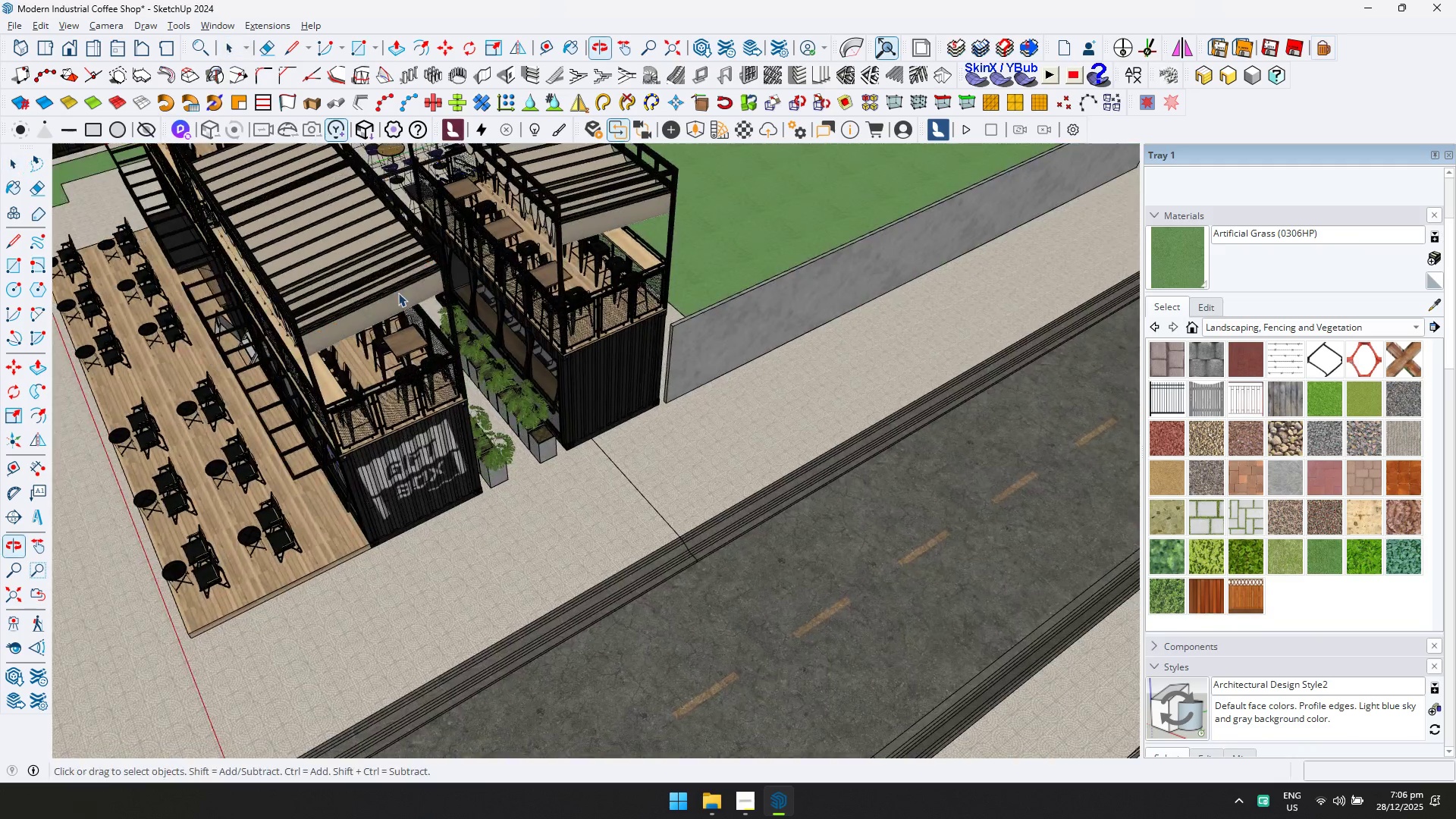 
scroll: coordinate [489, 337], scroll_direction: down, amount: 28.0
 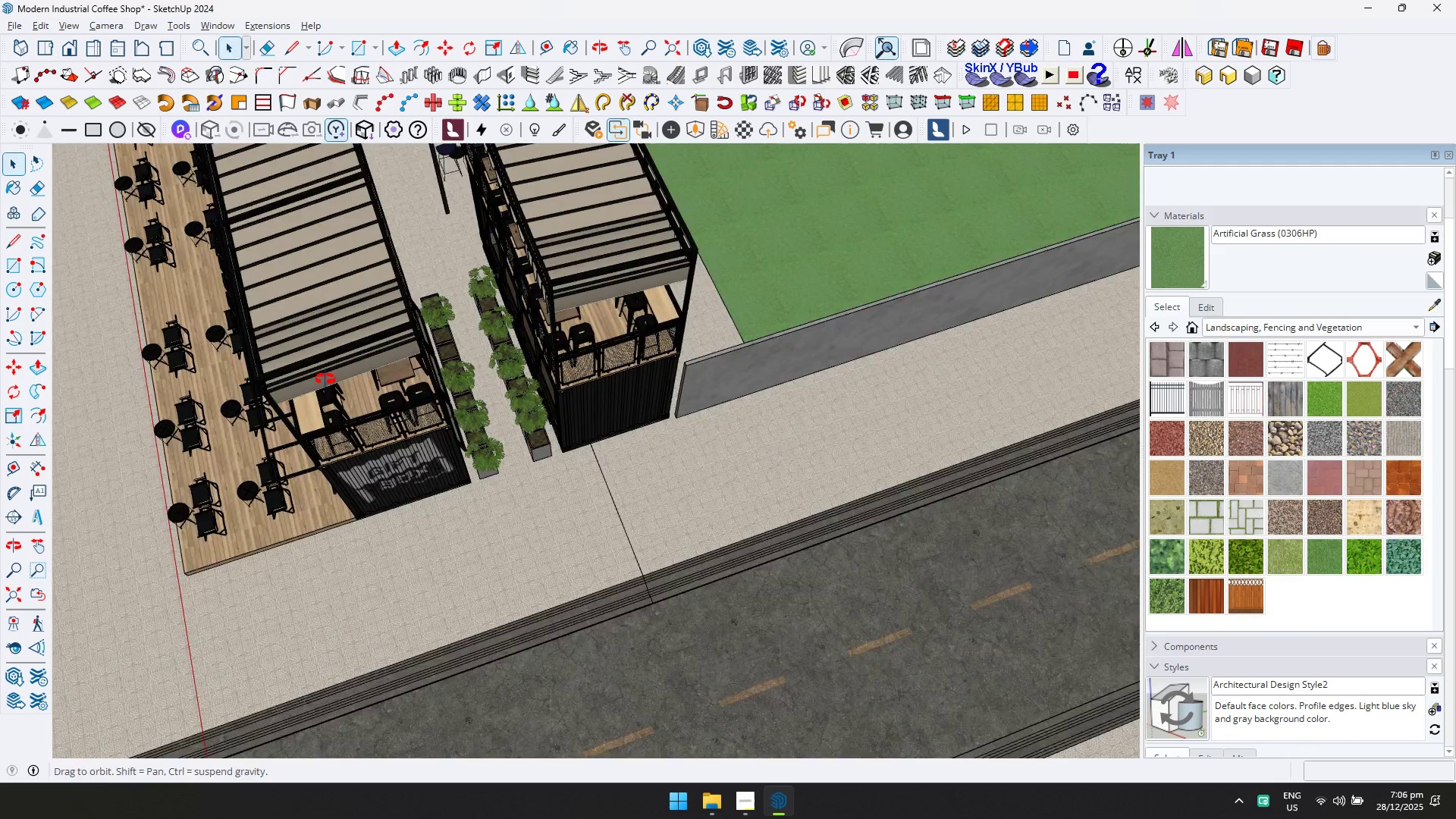 
left_click([511, 431])
 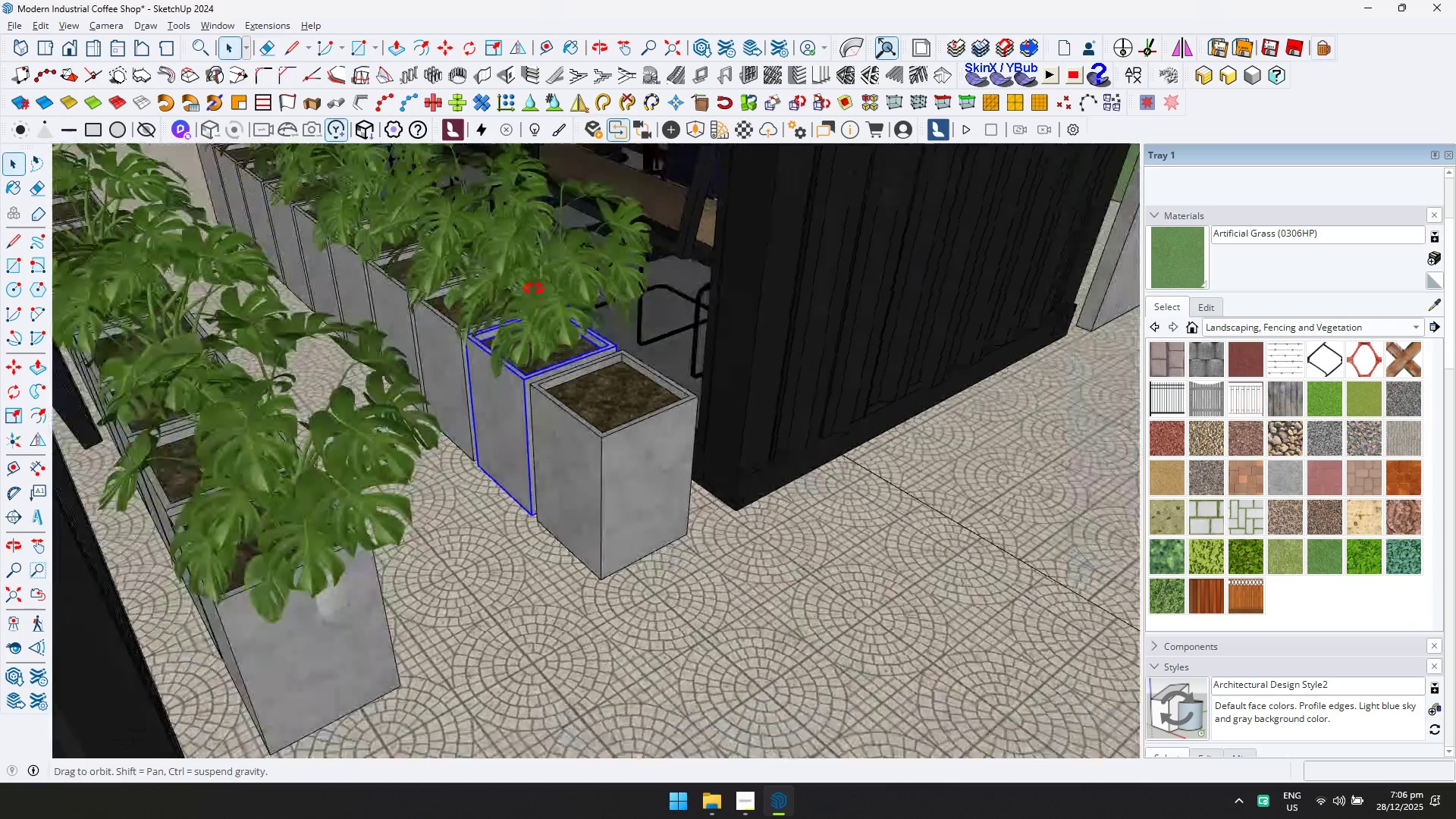 
scroll: coordinate [517, 435], scroll_direction: up, amount: 20.0
 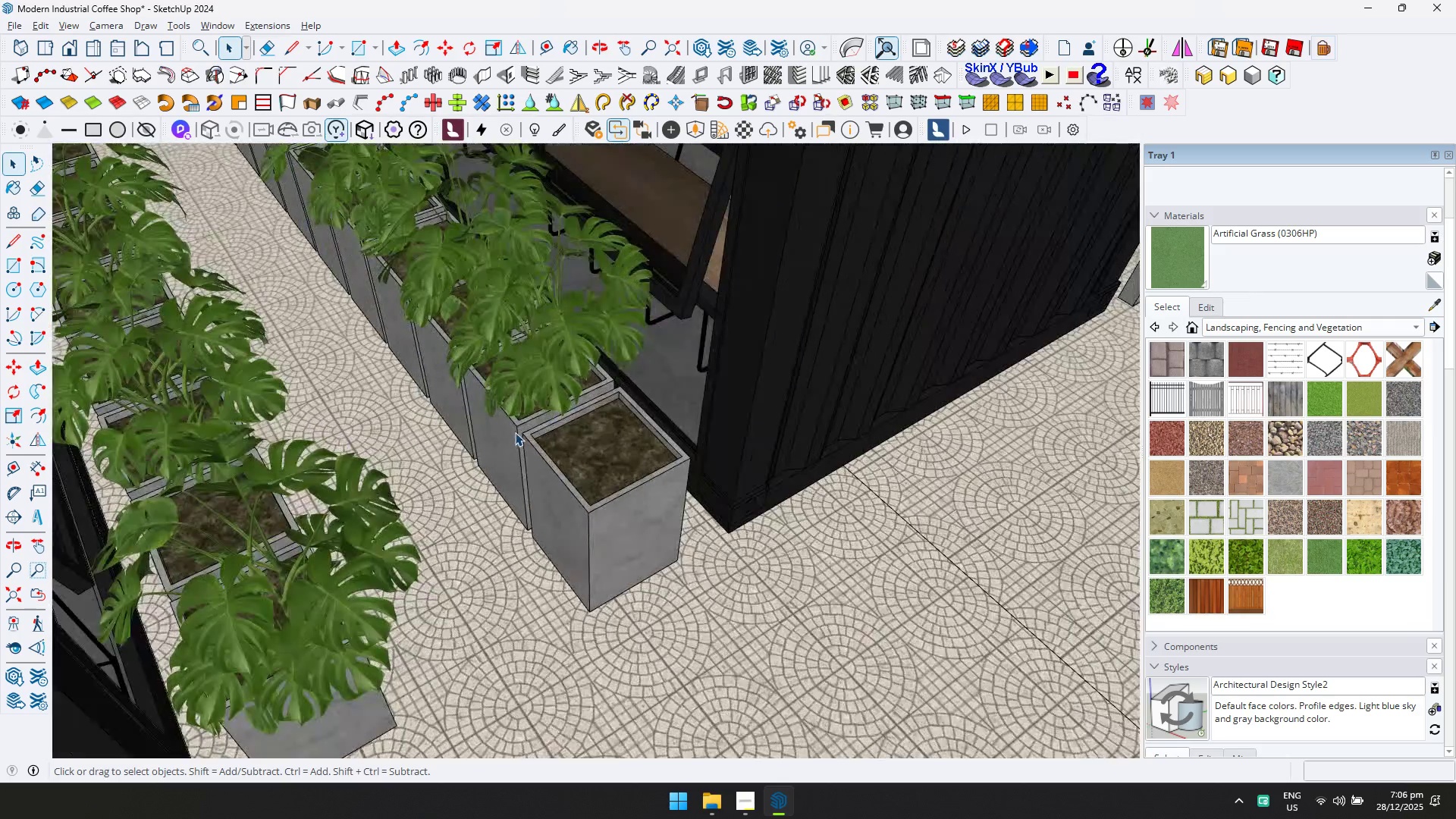 
key(Control+ControlLeft)
 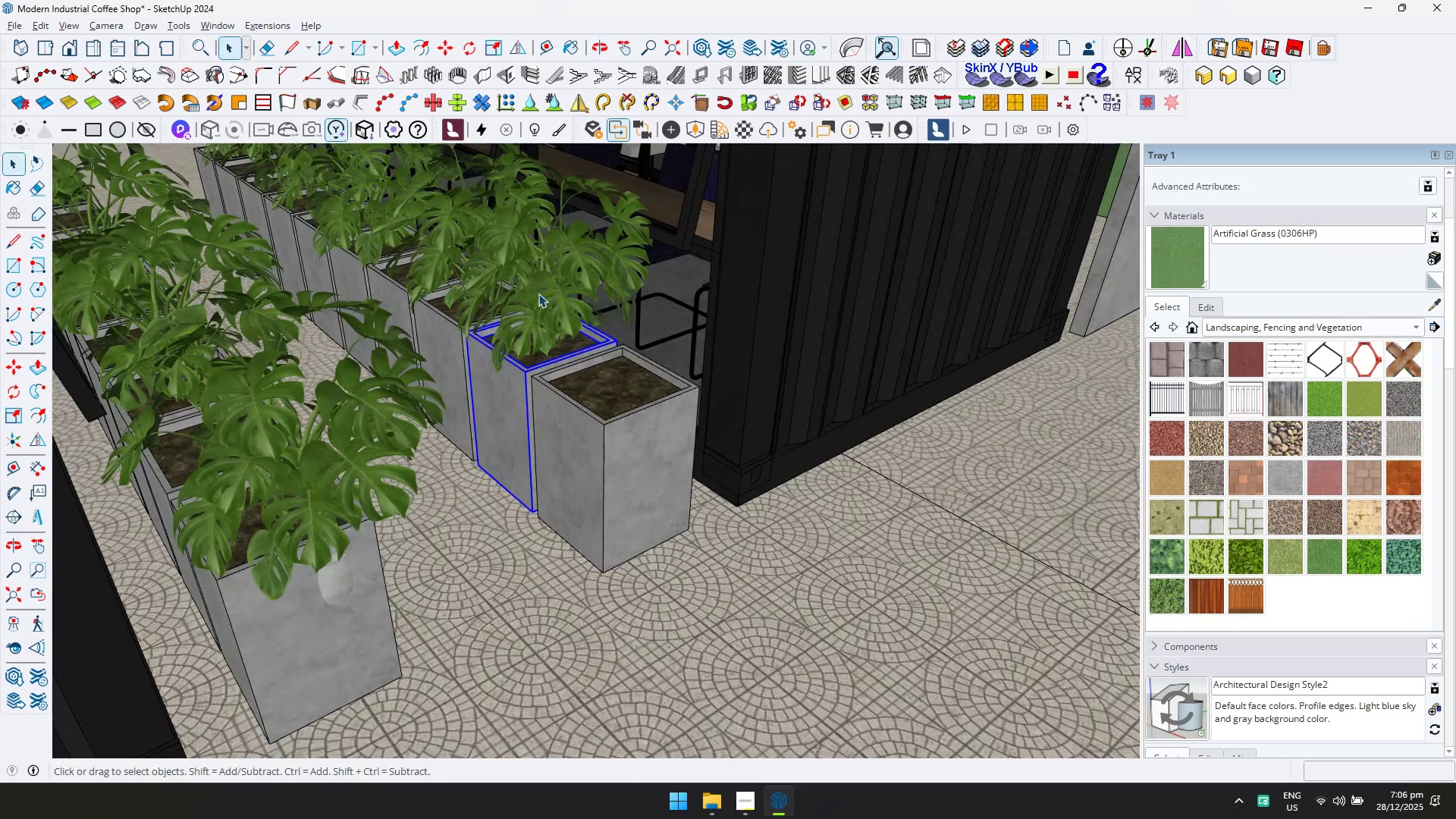 
key(Control+ControlLeft)
 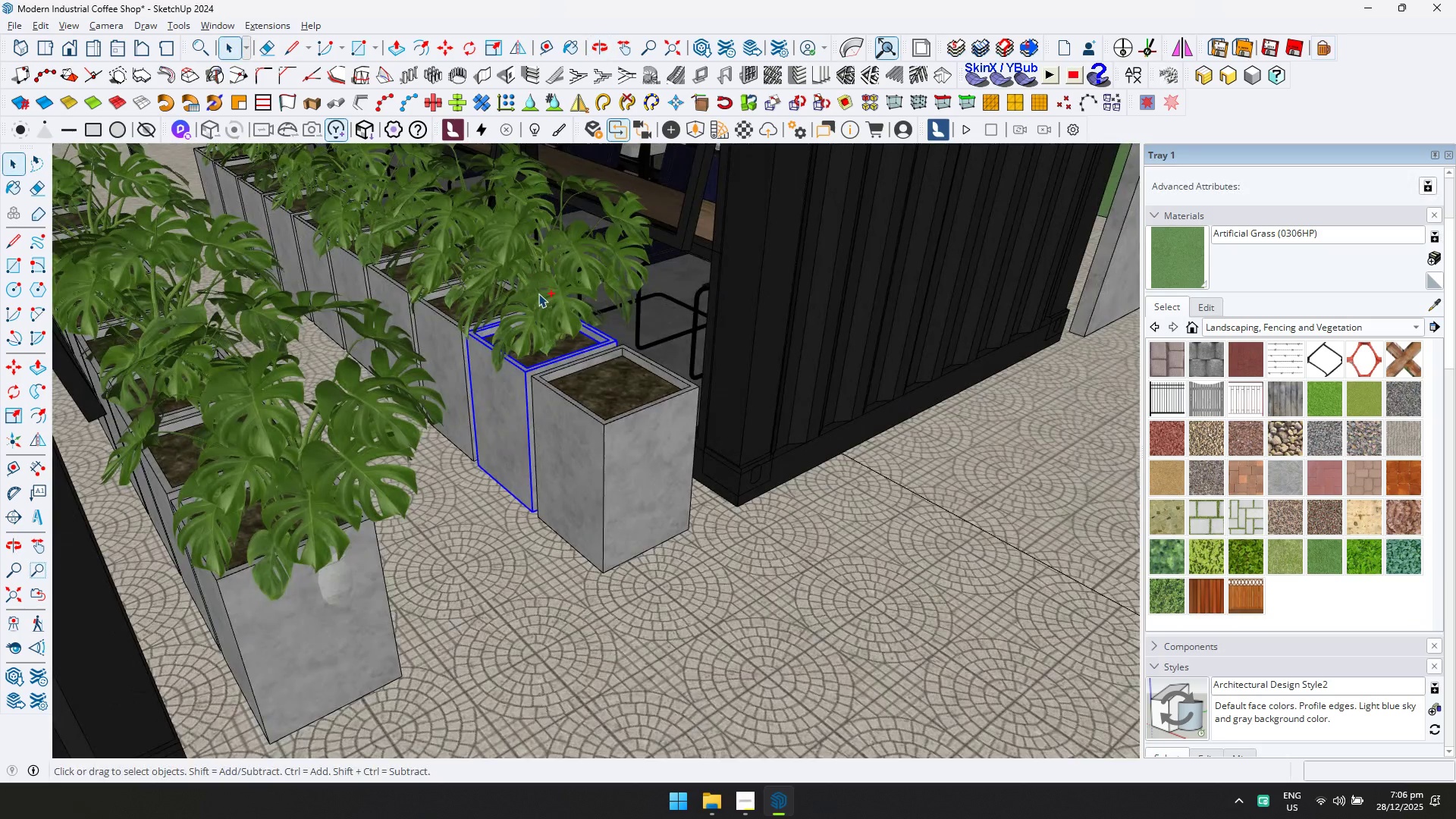 
left_click([538, 293])
 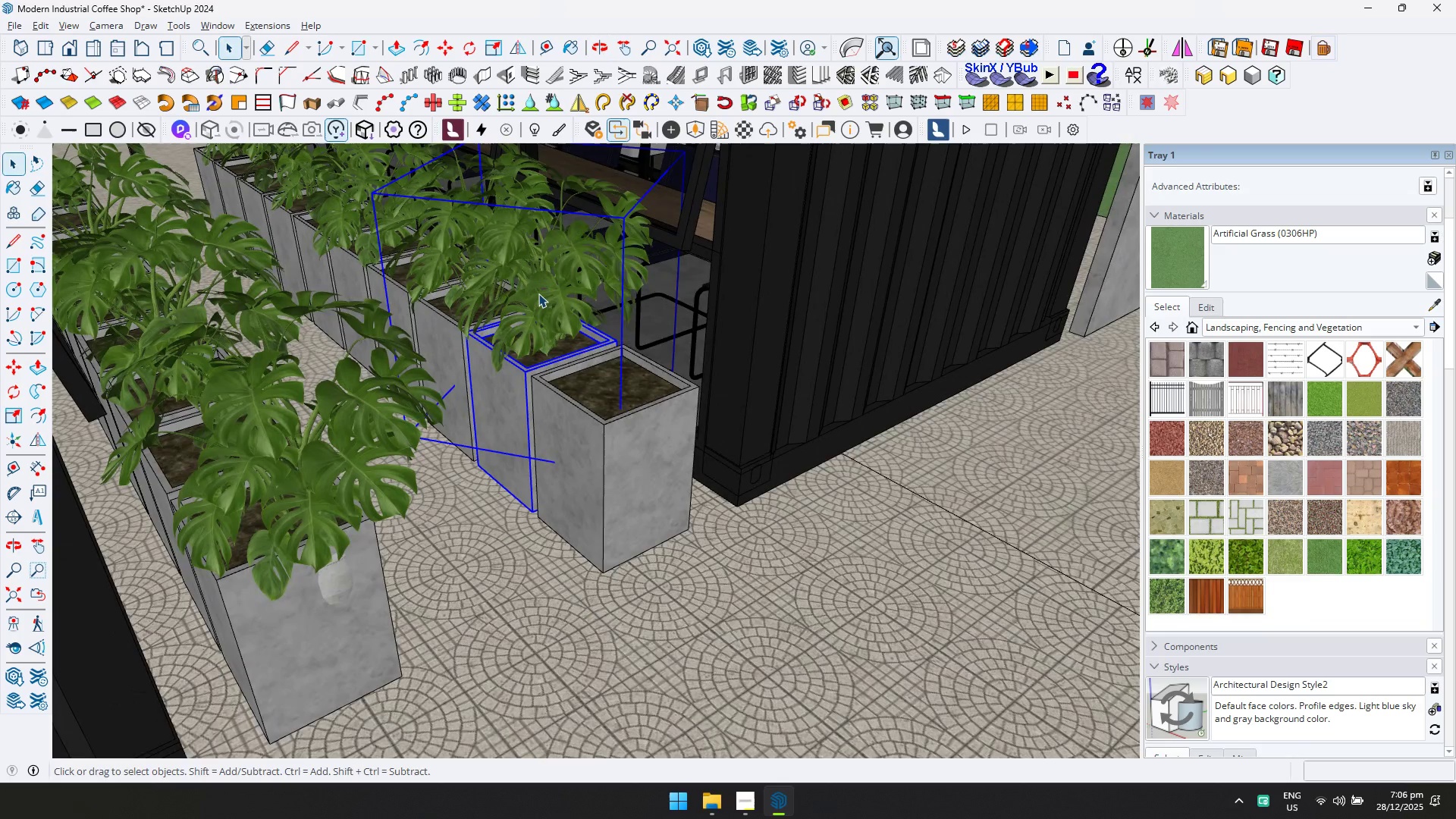 
key(Control+C)
 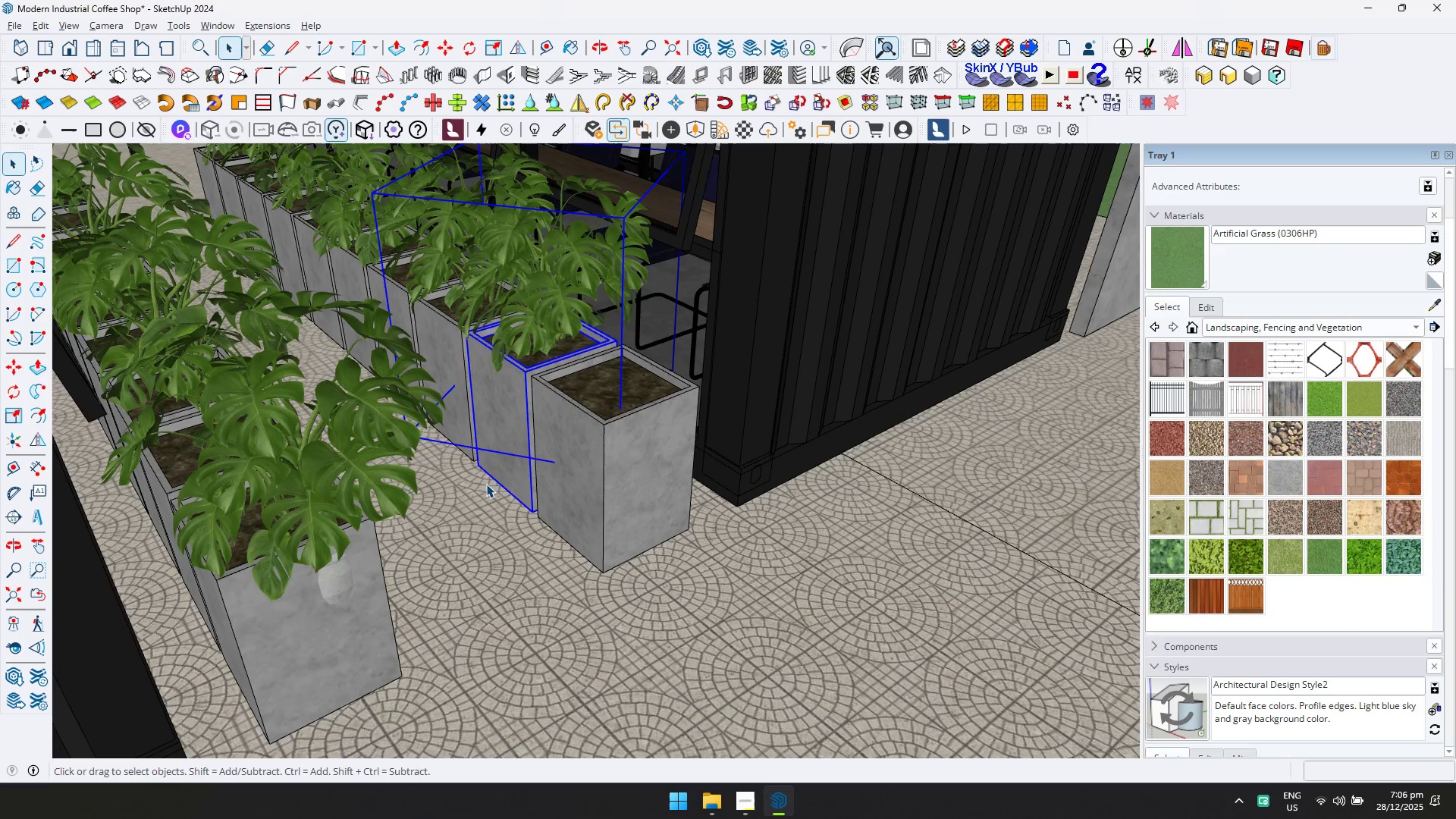 
scroll: coordinate [486, 490], scroll_direction: down, amount: 7.0
 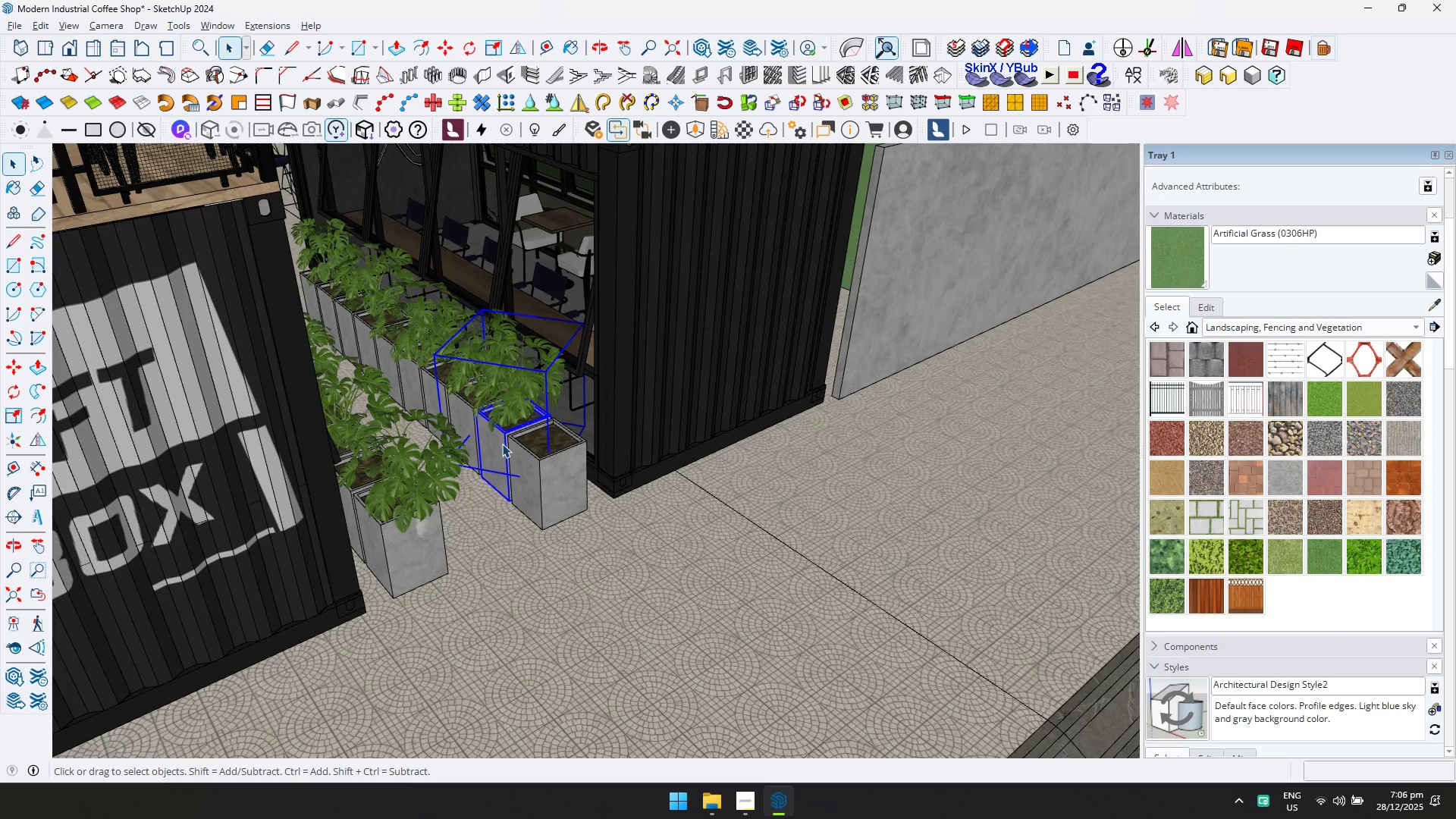 
right_click([500, 420])
 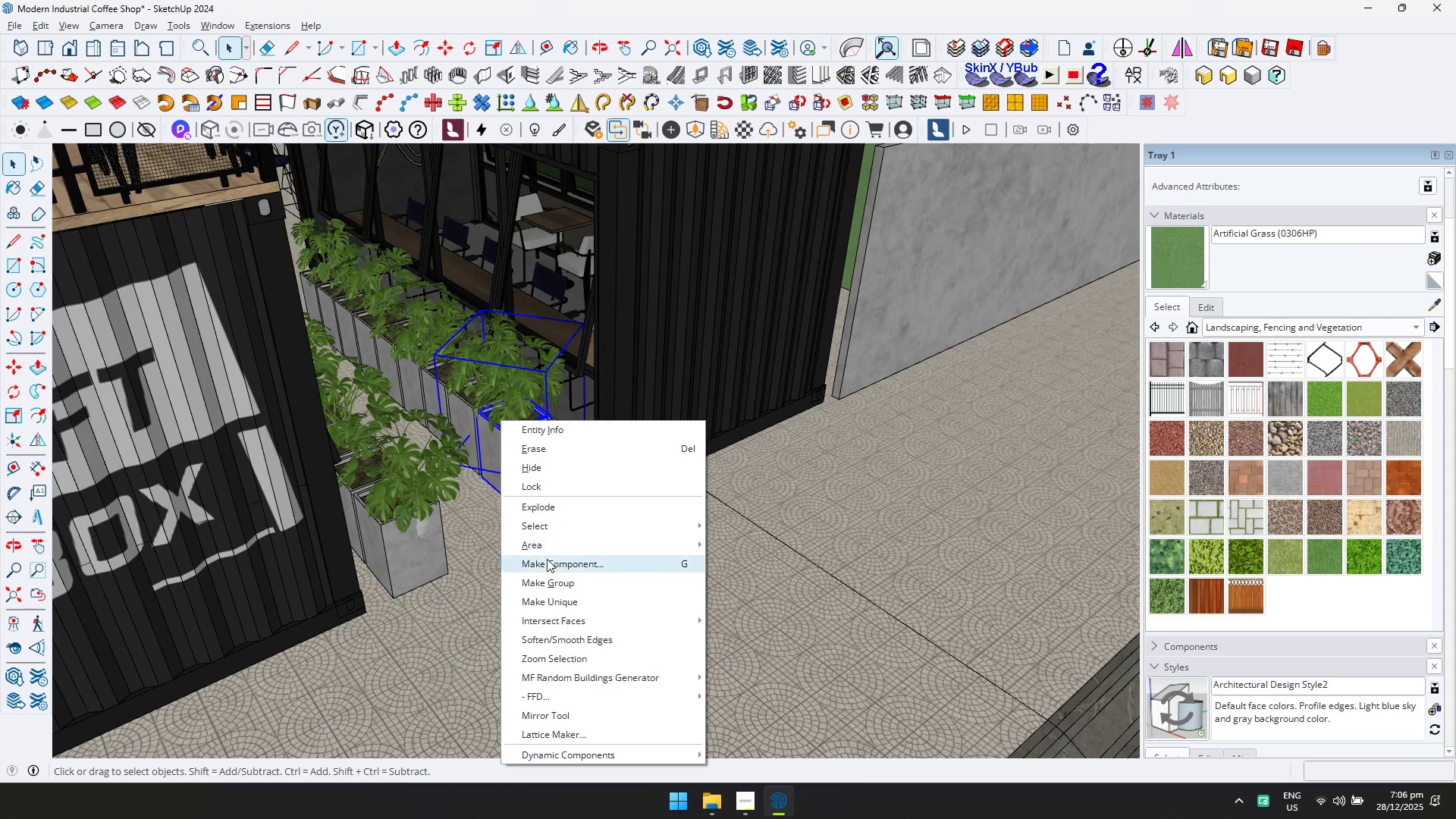 
left_click([551, 579])
 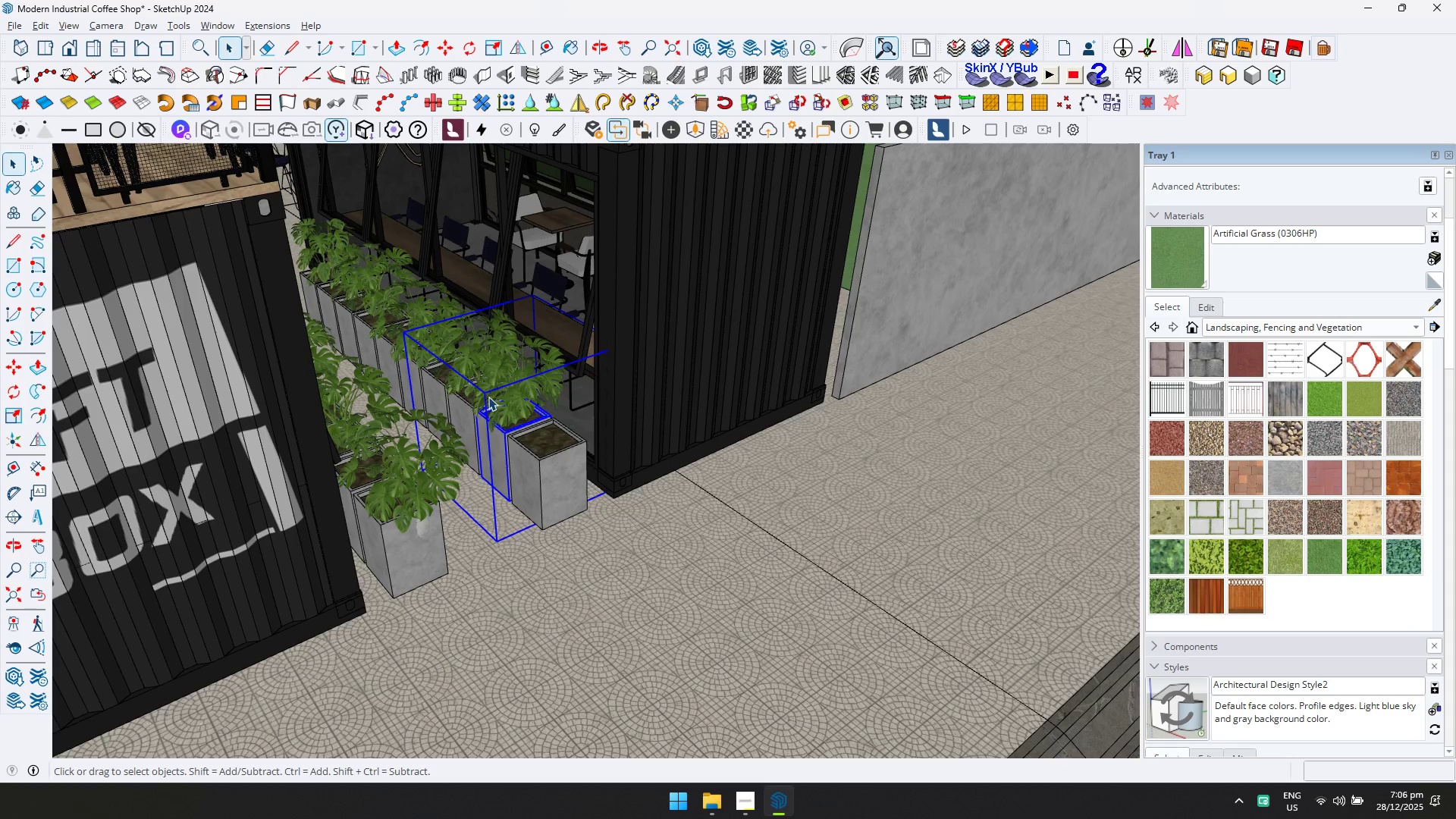 
key(Control+ControlLeft)
 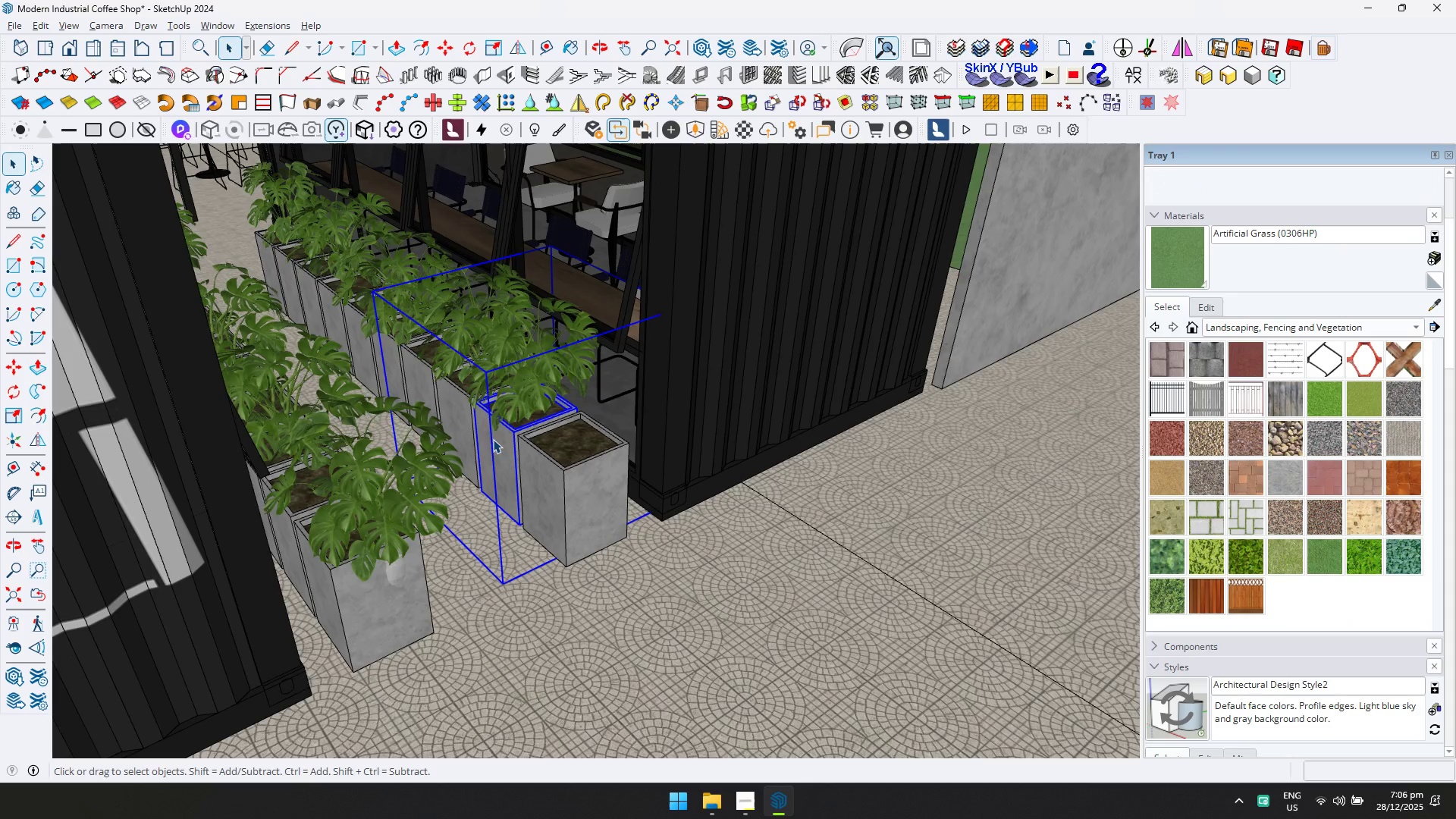 
key(Control+C)
 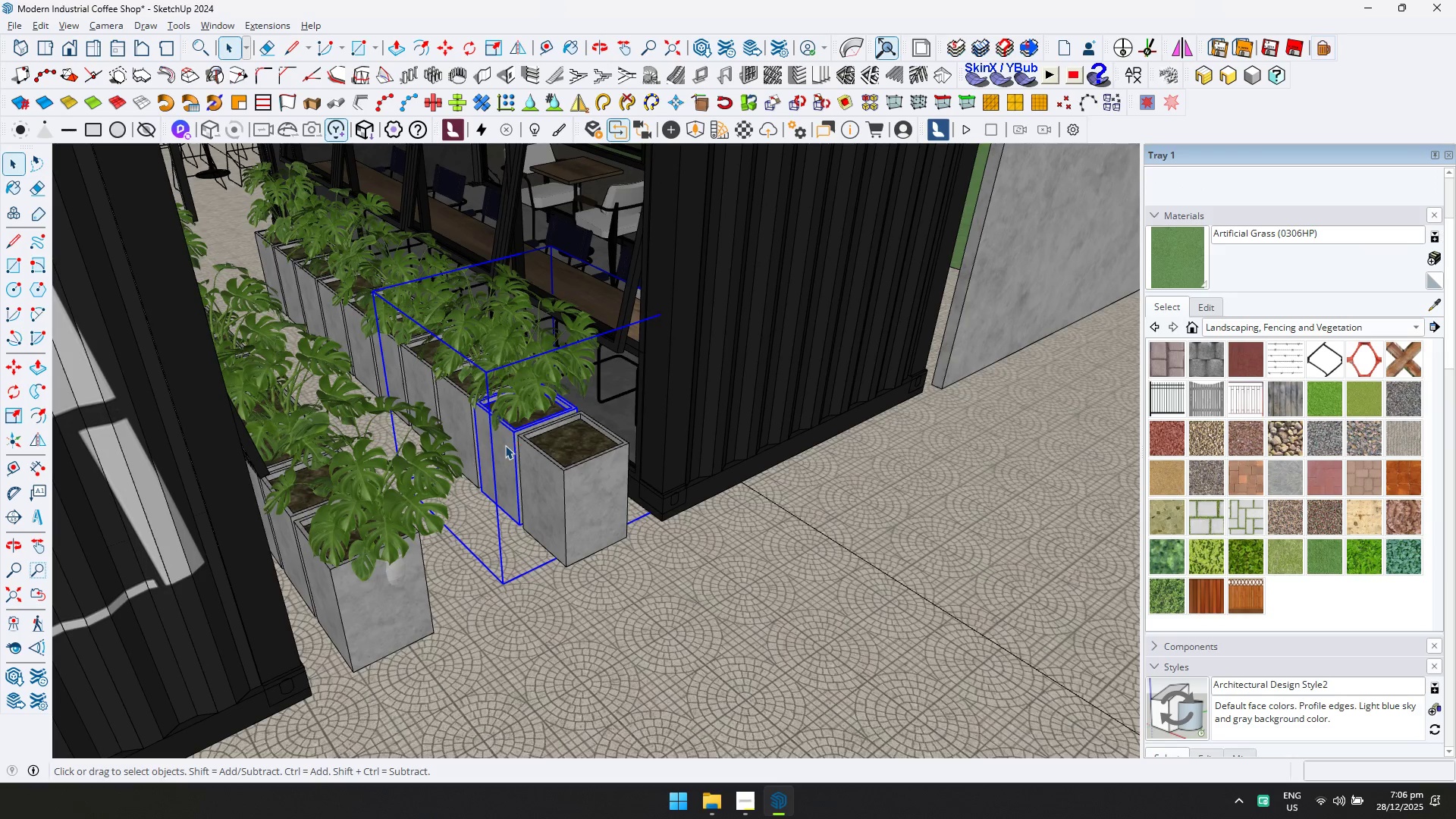 
scroll: coordinate [482, 436], scroll_direction: up, amount: 3.0
 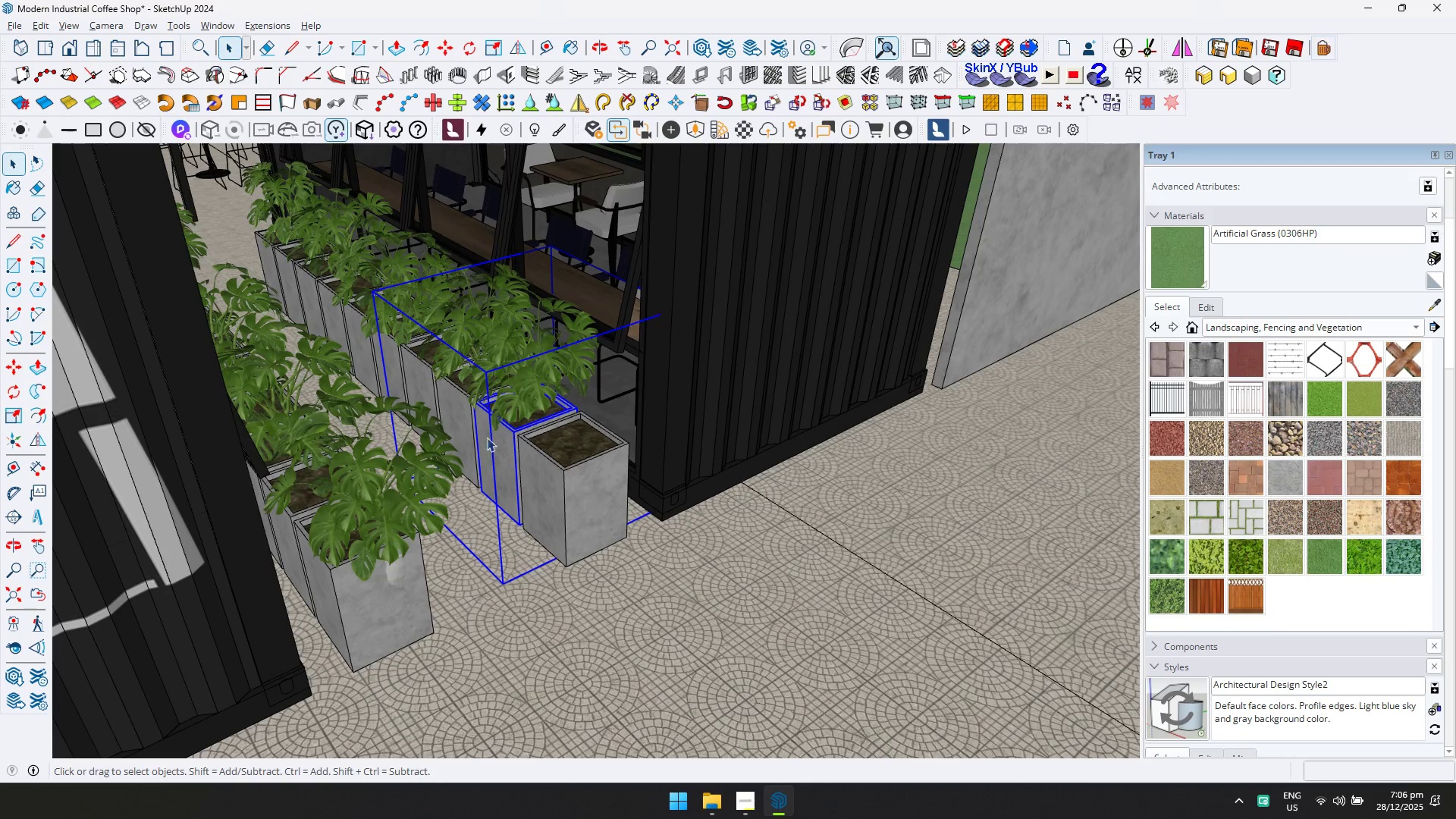 
hold_key(key=ShiftLeft, duration=0.52)
scroll: coordinate [268, 384], scroll_direction: down, amount: 19.0
 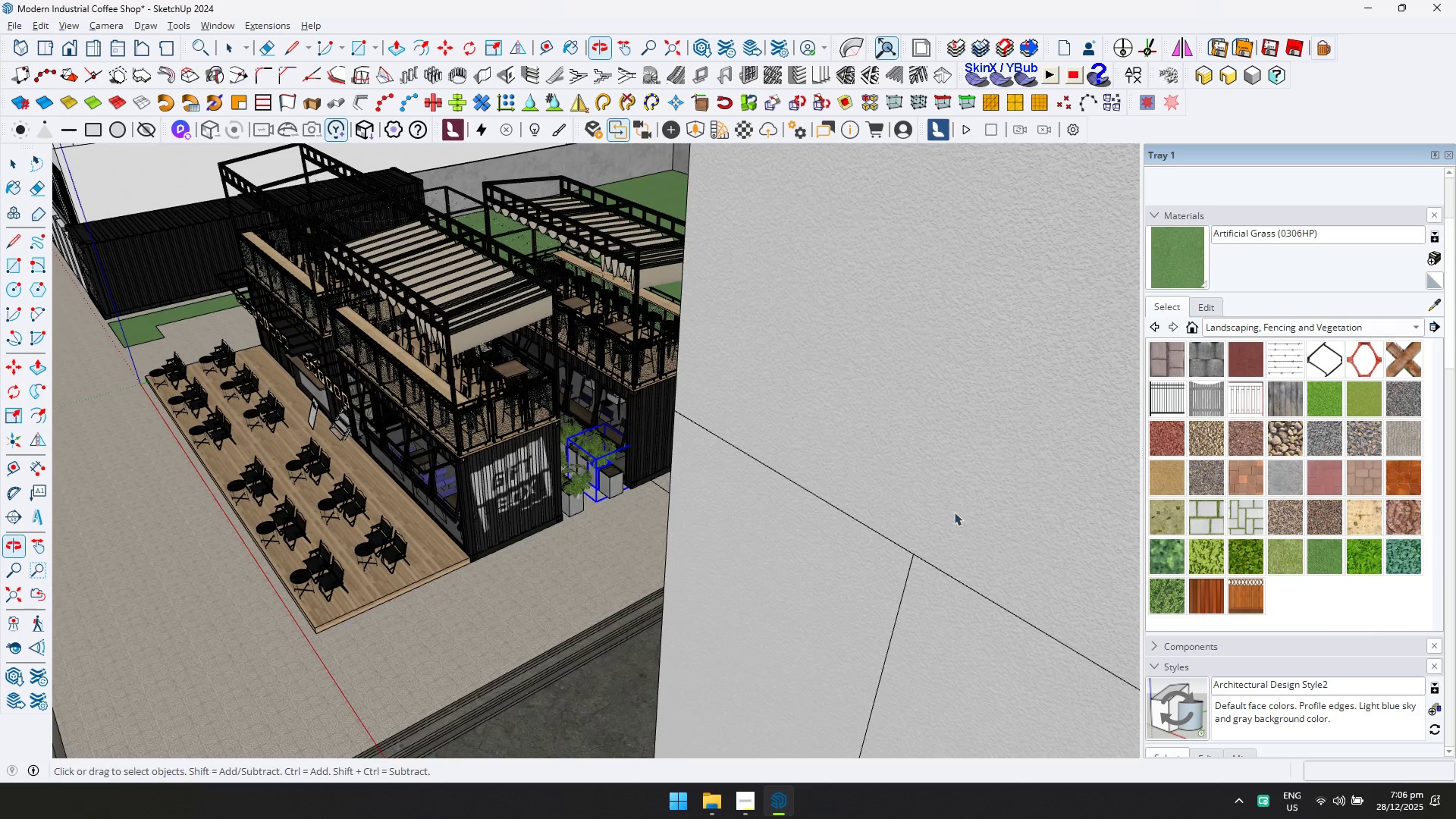 
key(Shift+ShiftLeft)
 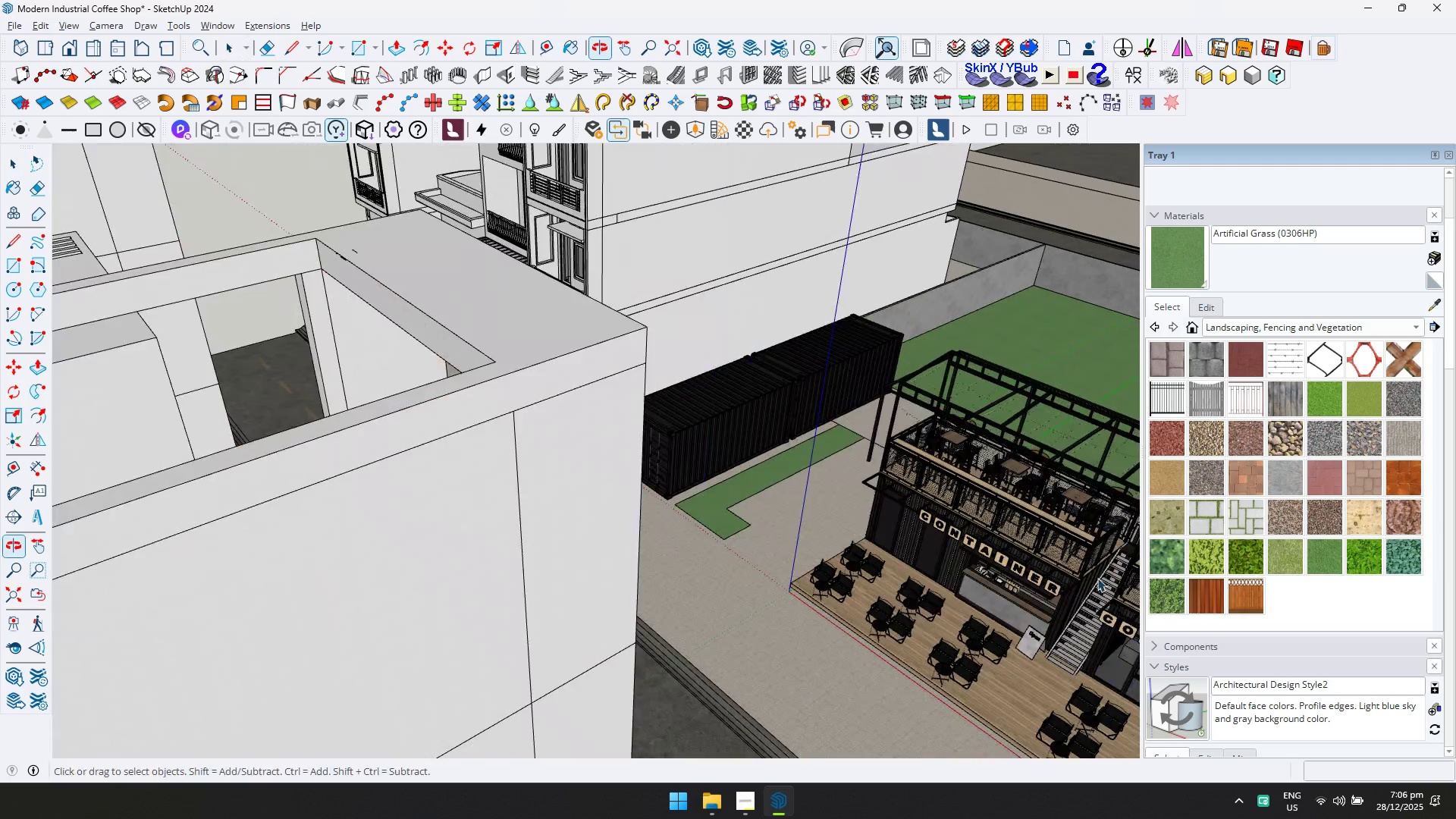 
key(Escape)
 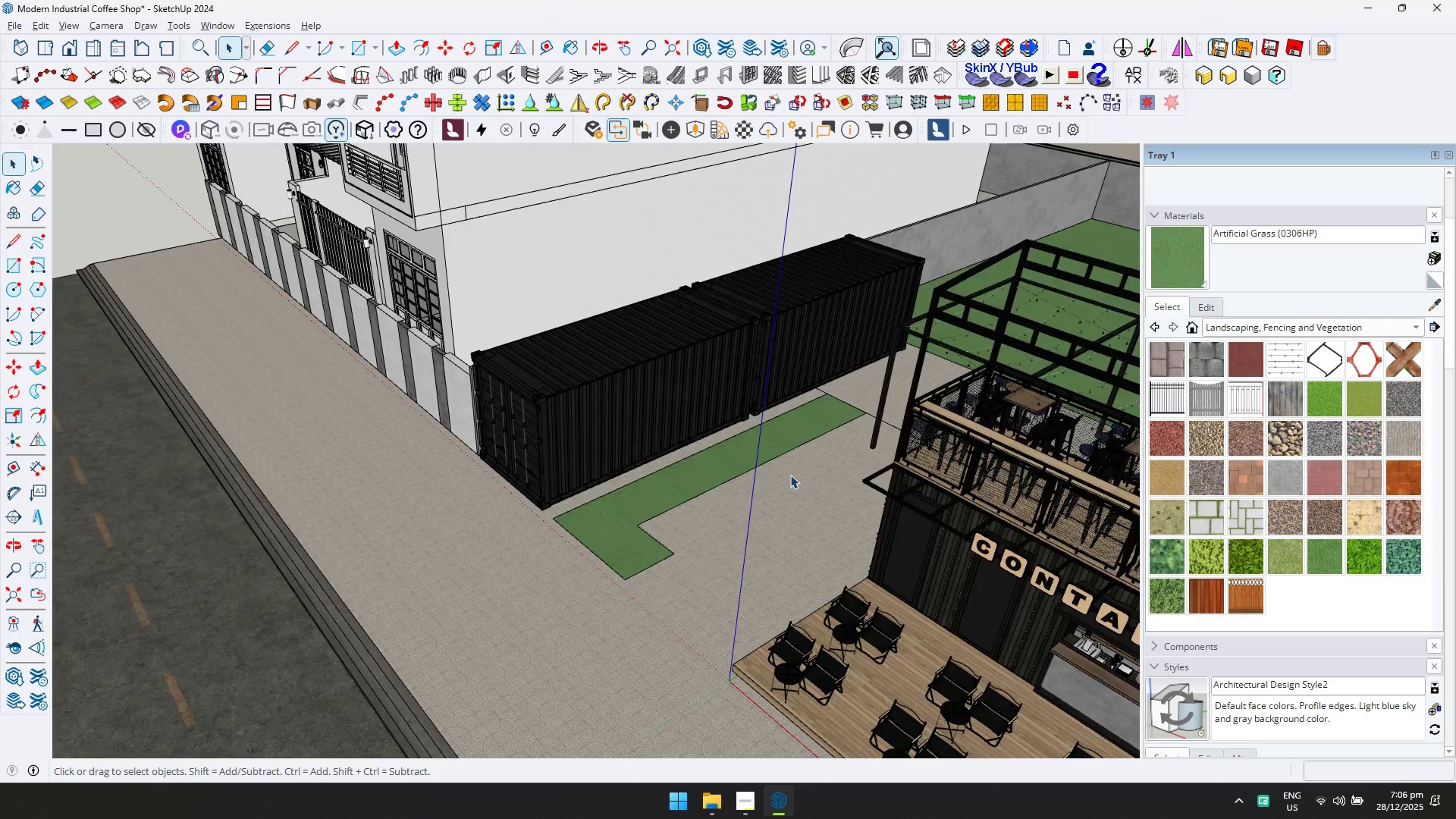 
key(Control+V)
 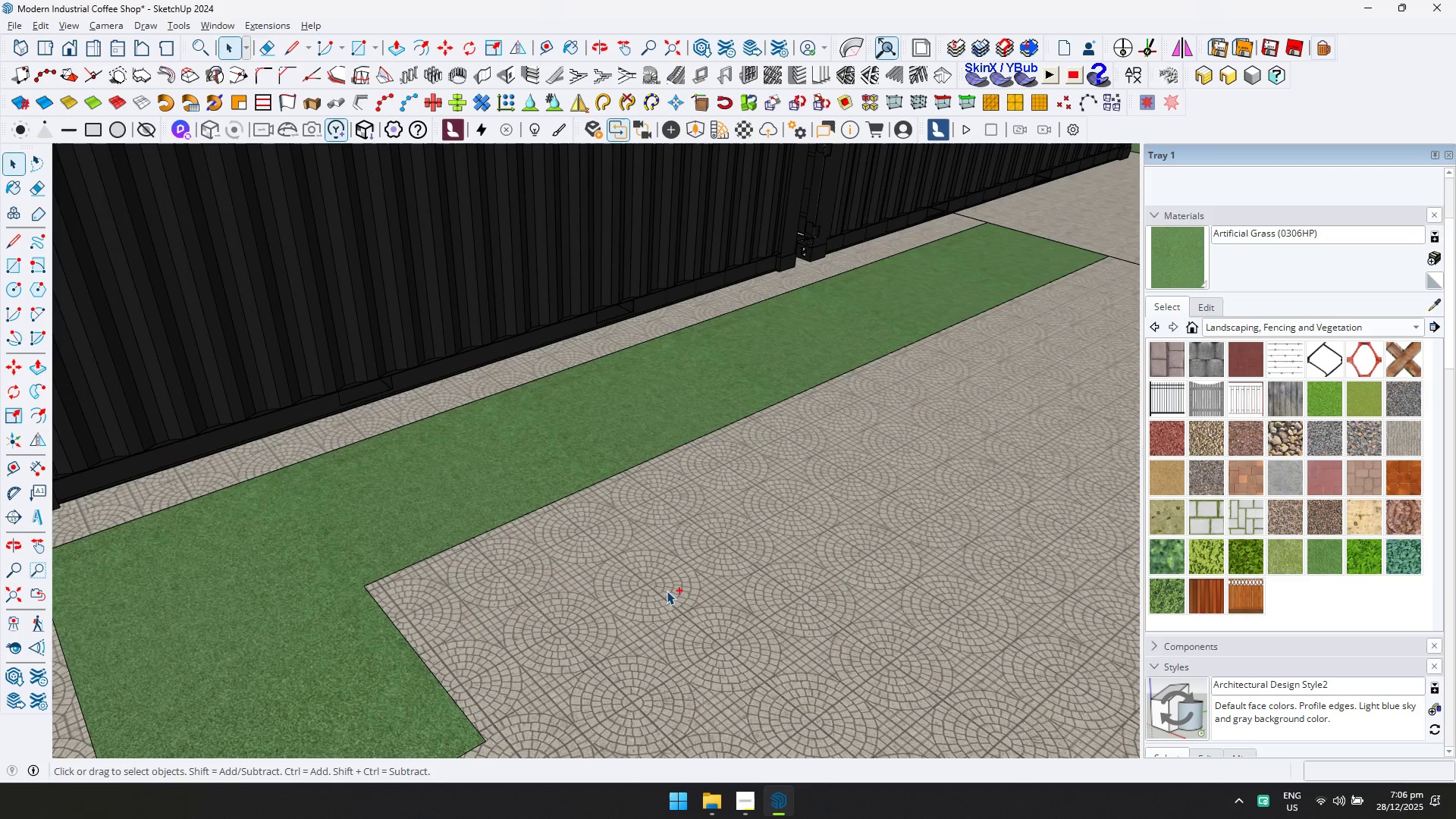 
scroll: coordinate [623, 570], scroll_direction: up, amount: 19.0
 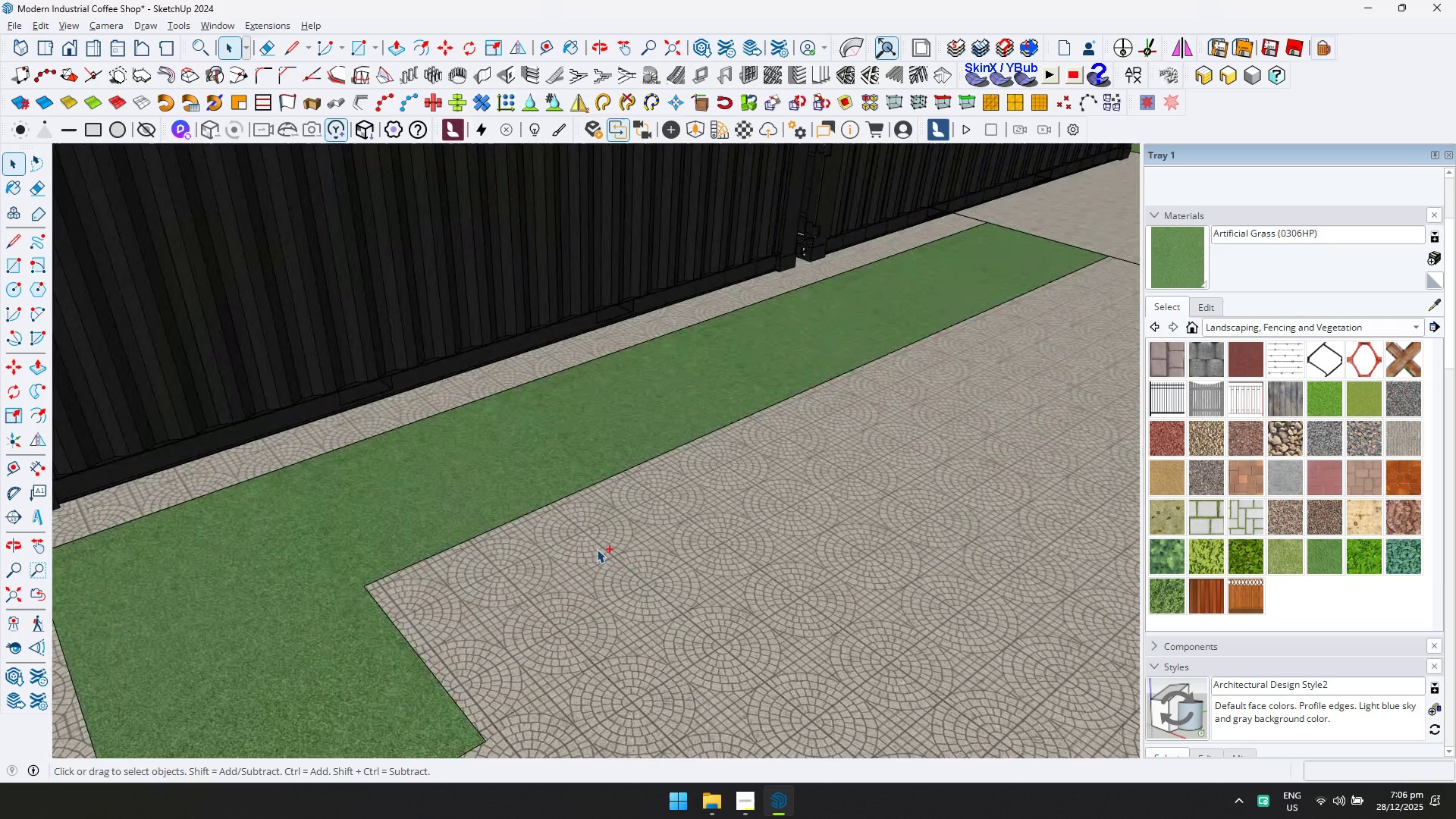 
left_click([742, 788])